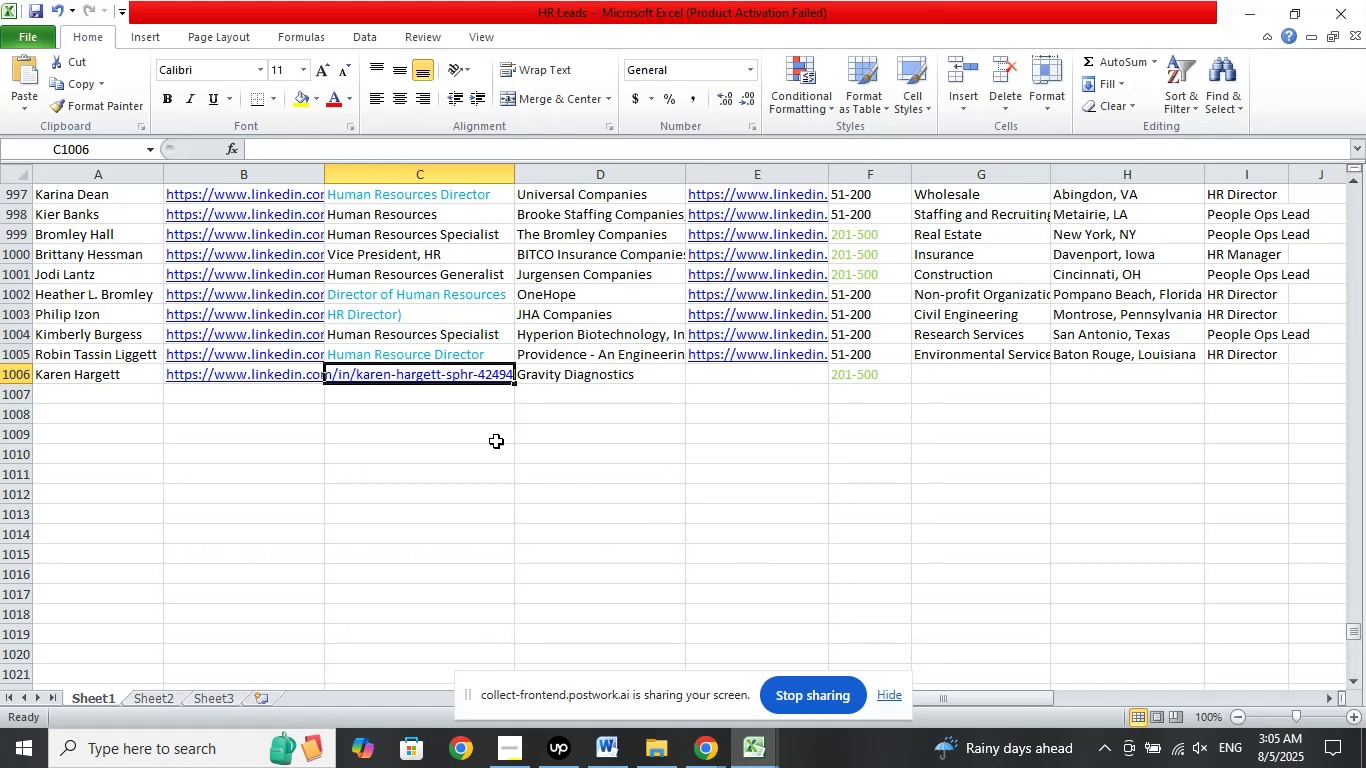 
scroll: coordinate [505, 433], scroll_direction: up, amount: 2.0
 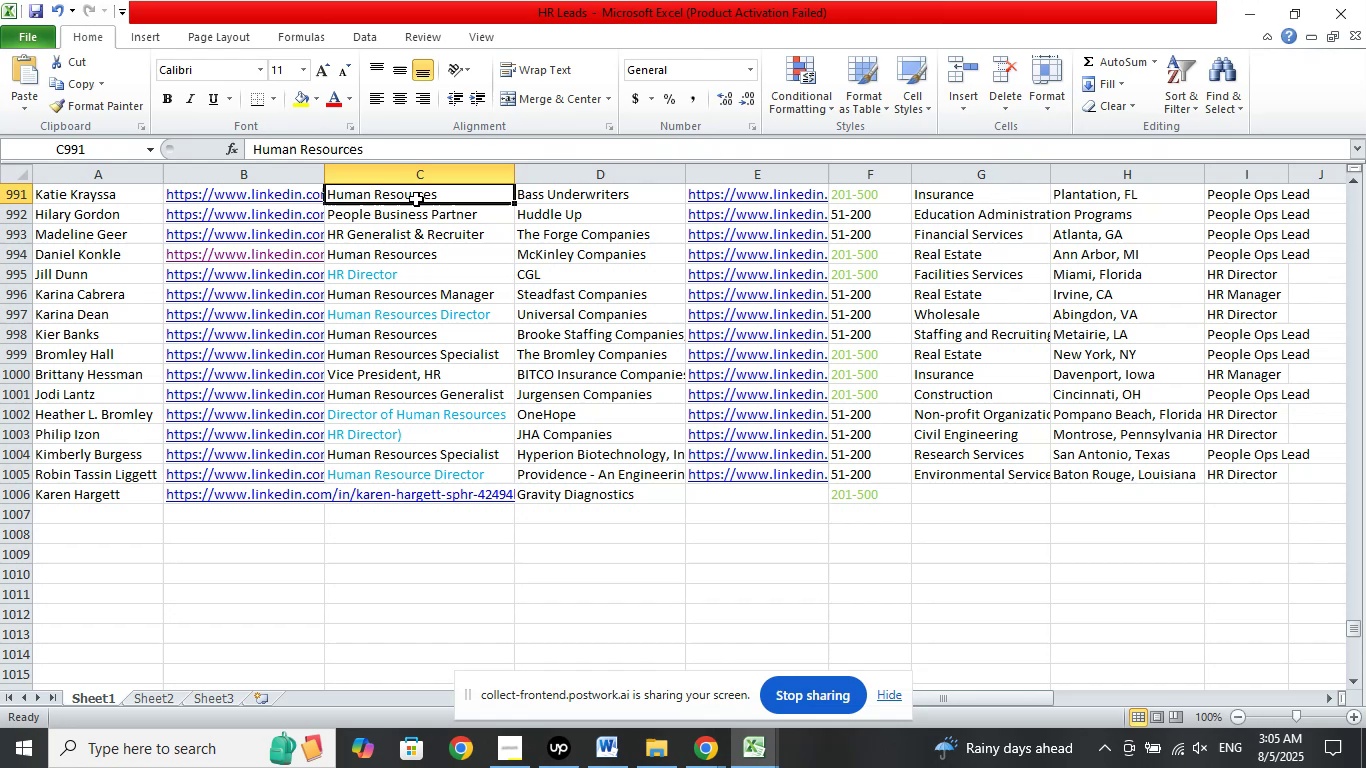 
left_click_drag(start_coordinate=[370, 158], to_coordinate=[199, 137])
 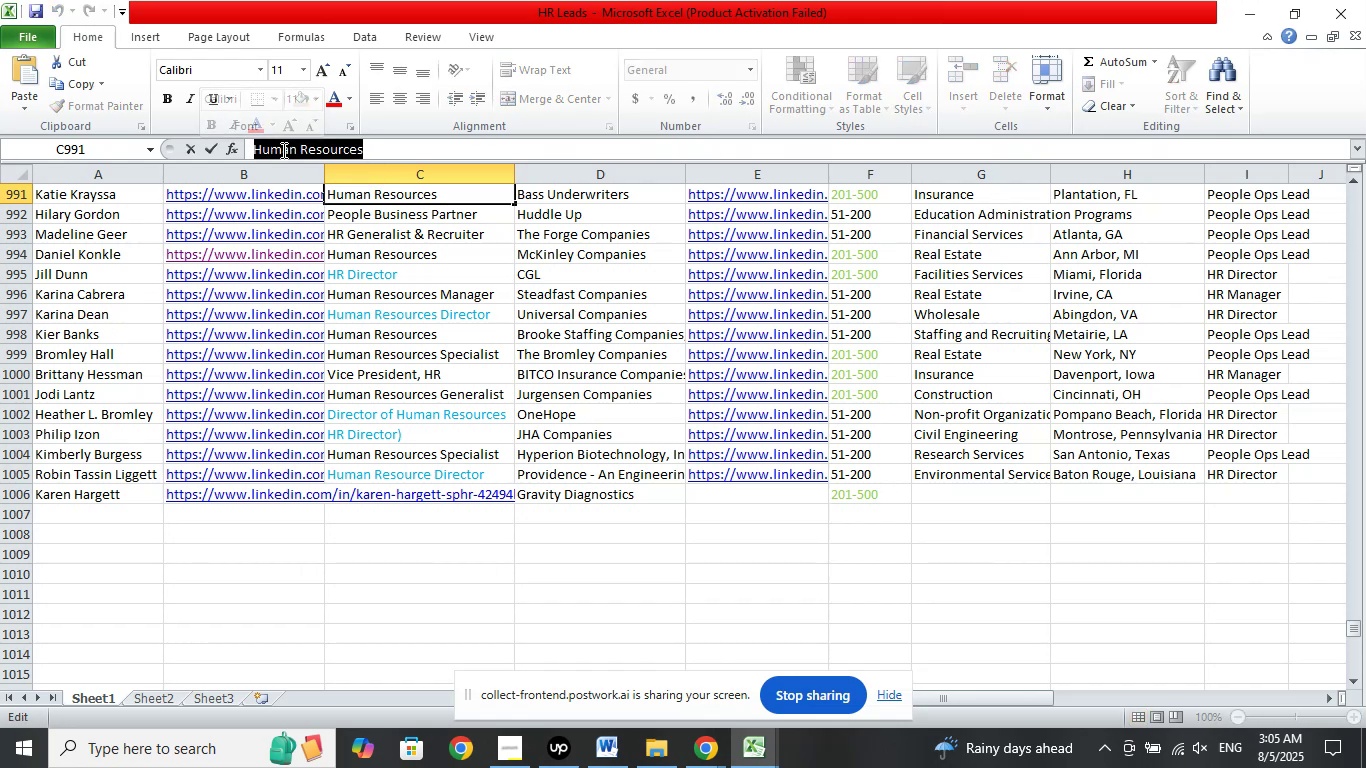 
right_click([282, 150])
 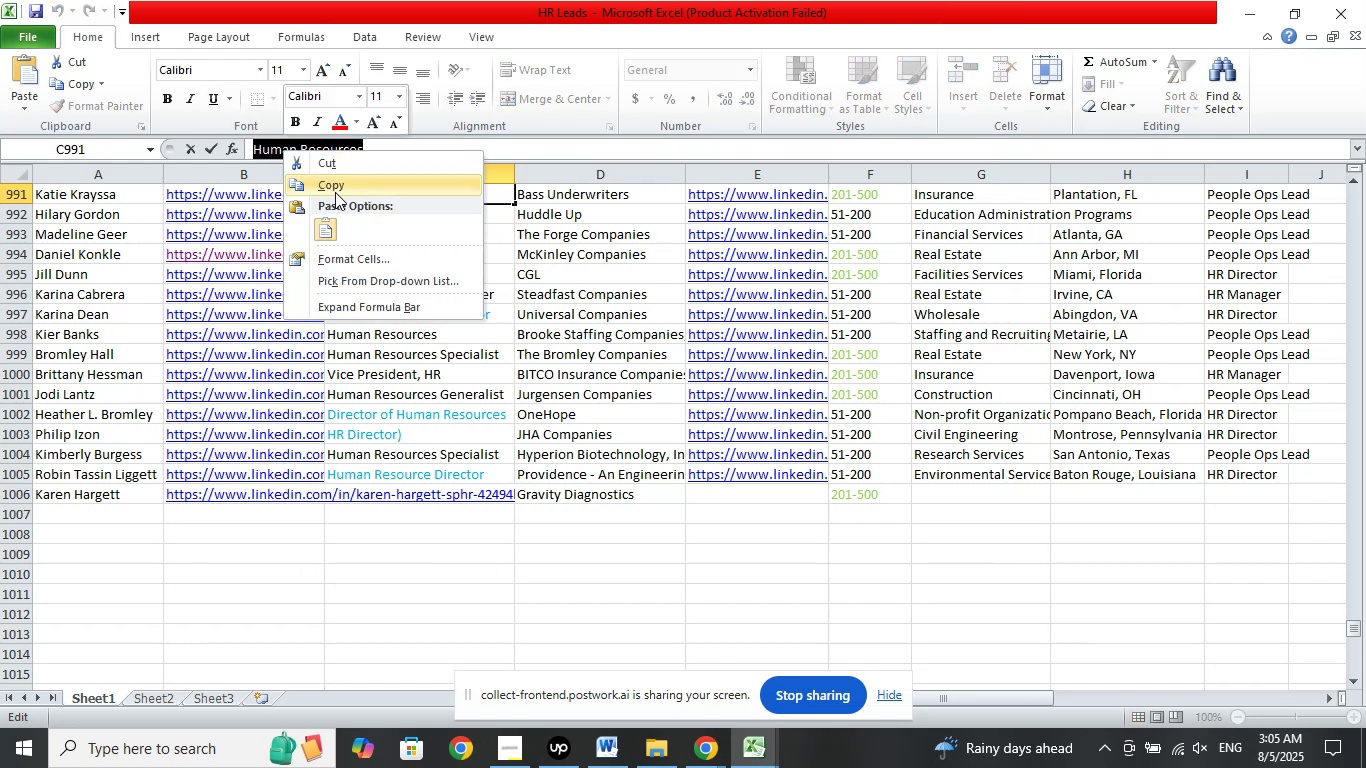 
left_click([335, 191])
 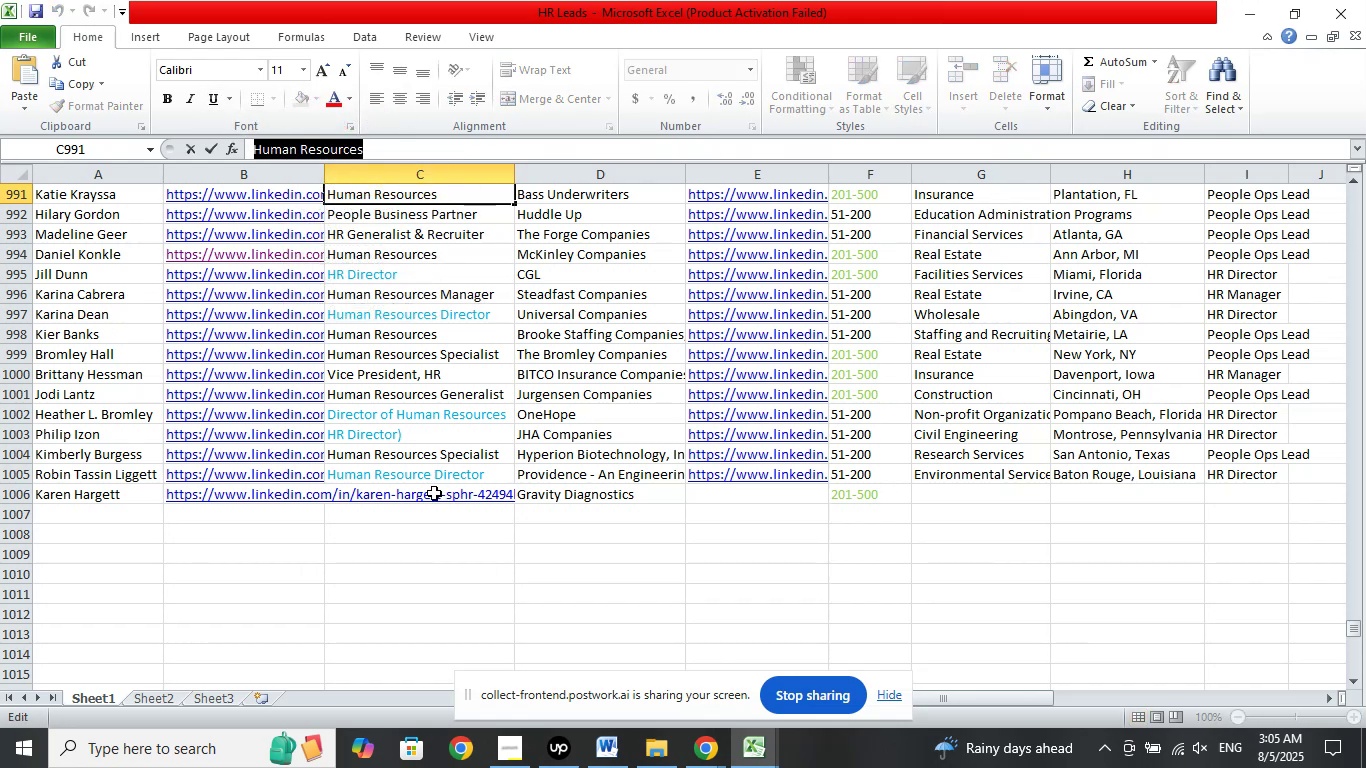 
left_click([433, 492])
 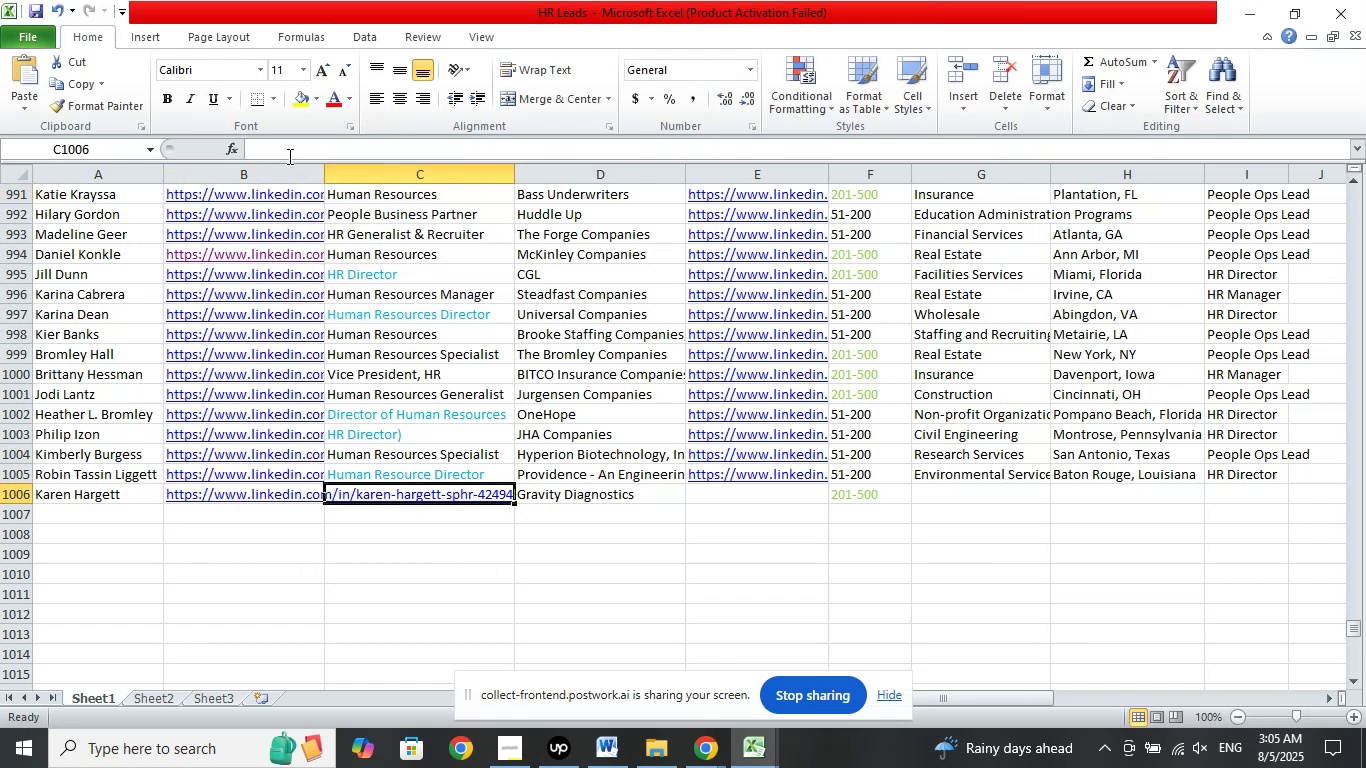 
left_click([286, 148])
 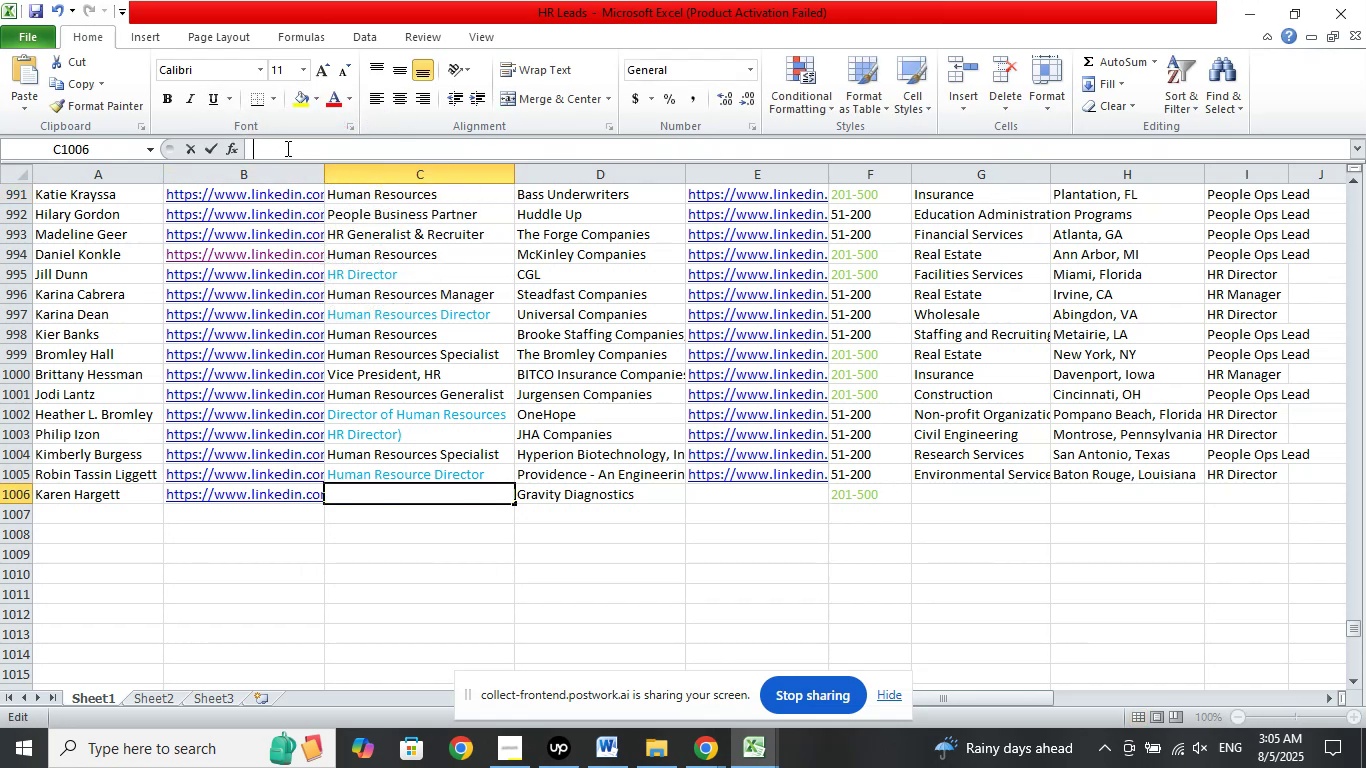 
right_click([286, 148])
 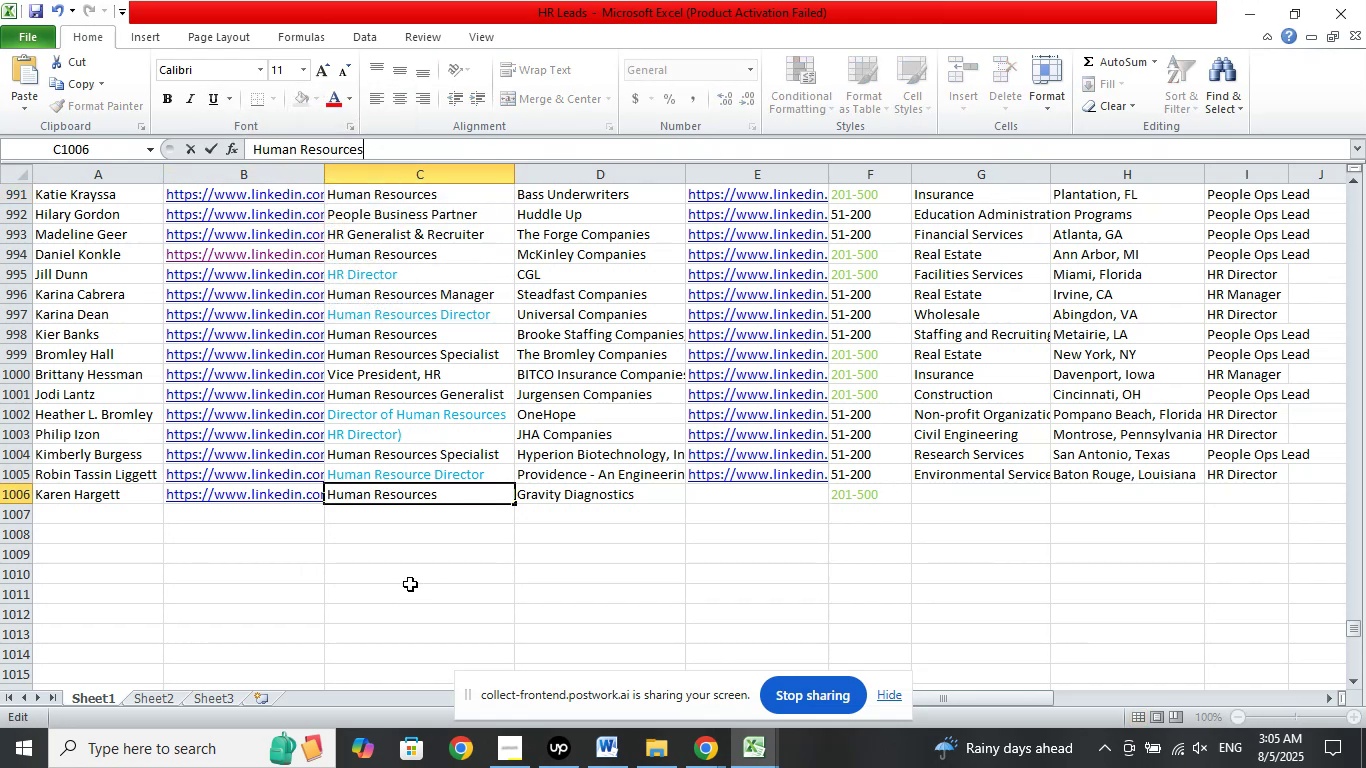 
type( Speialist)
 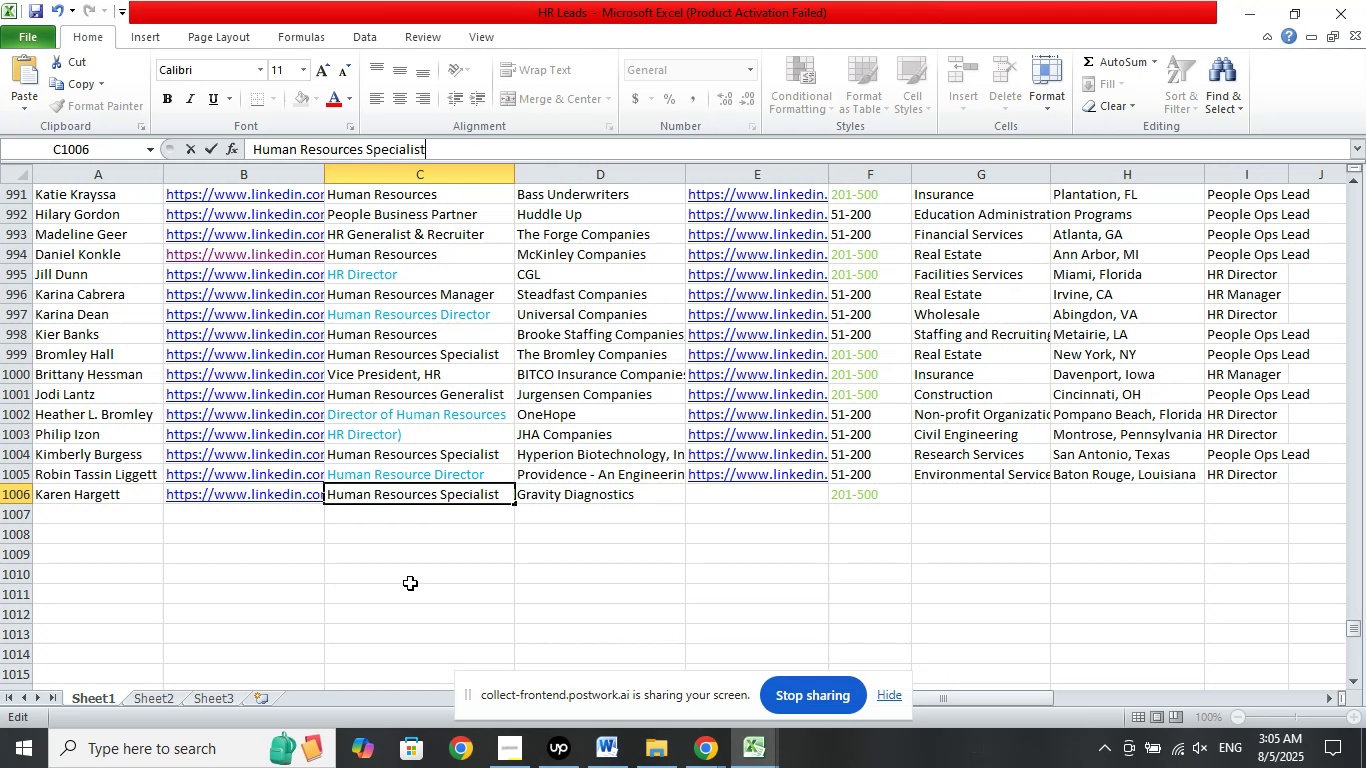 
 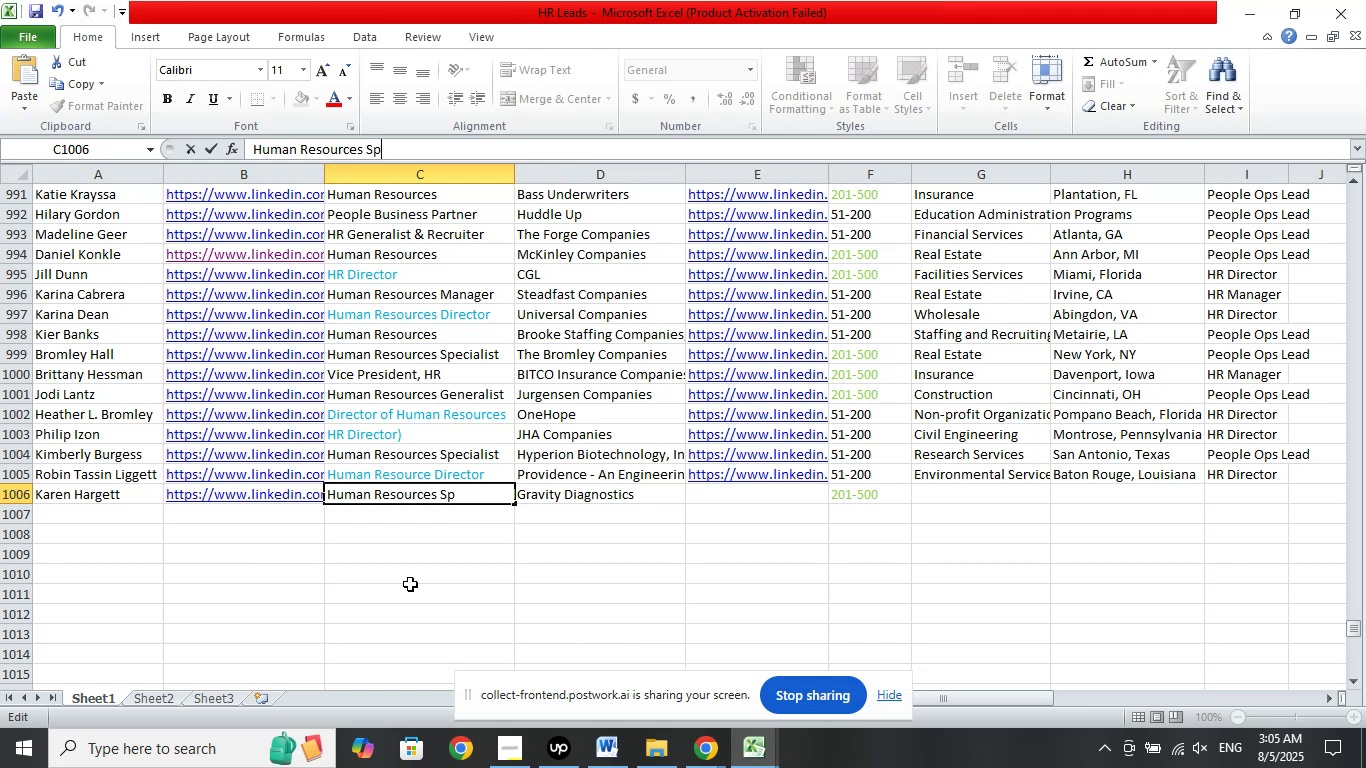 
hold_key(key=C, duration=0.37)
 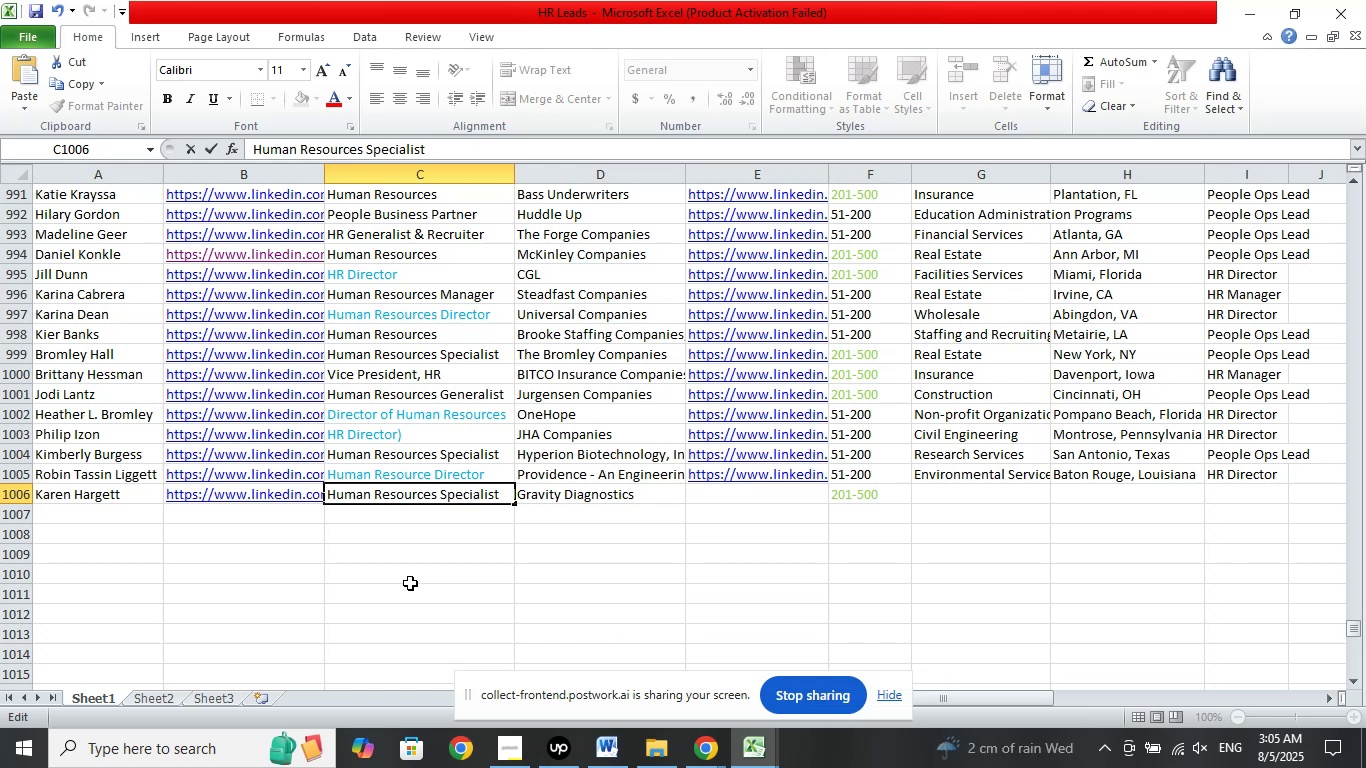 
left_click([465, 561])
 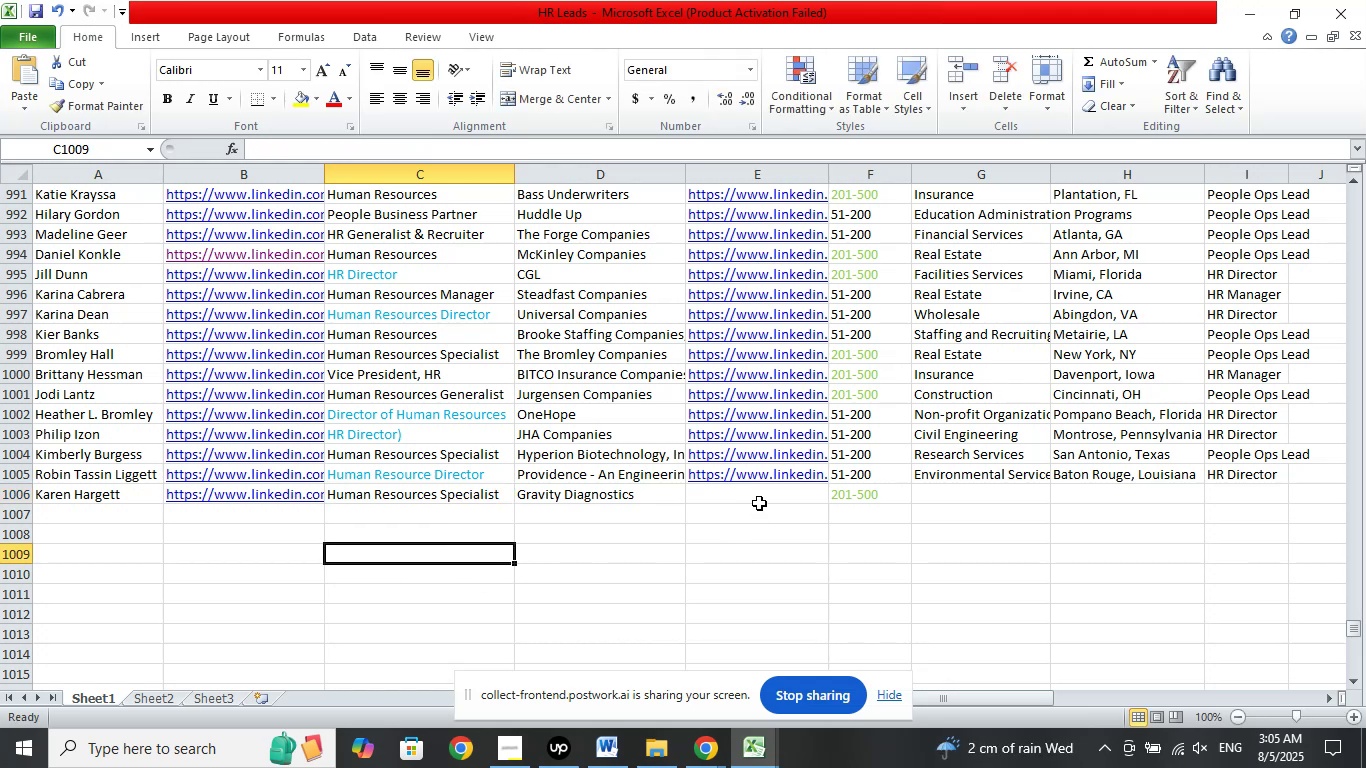 
left_click([761, 499])
 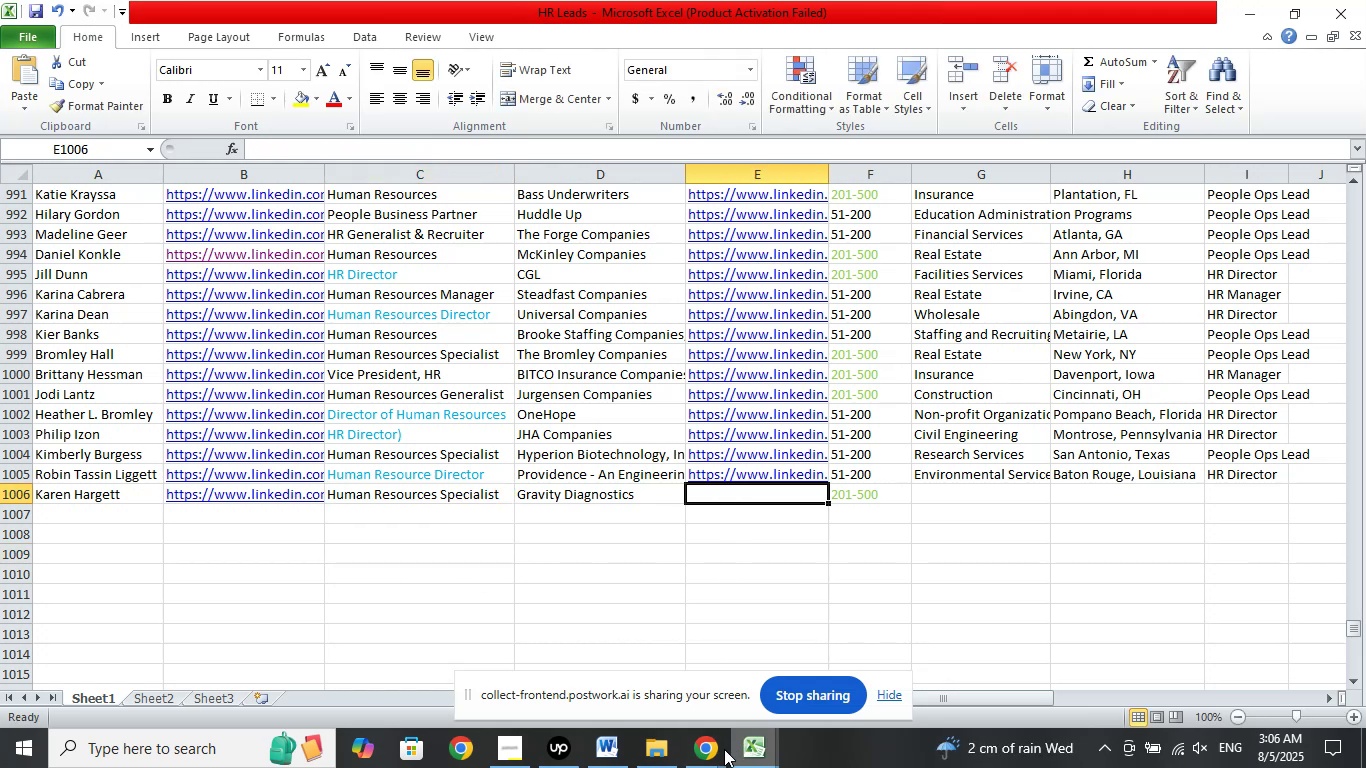 
left_click([723, 749])
 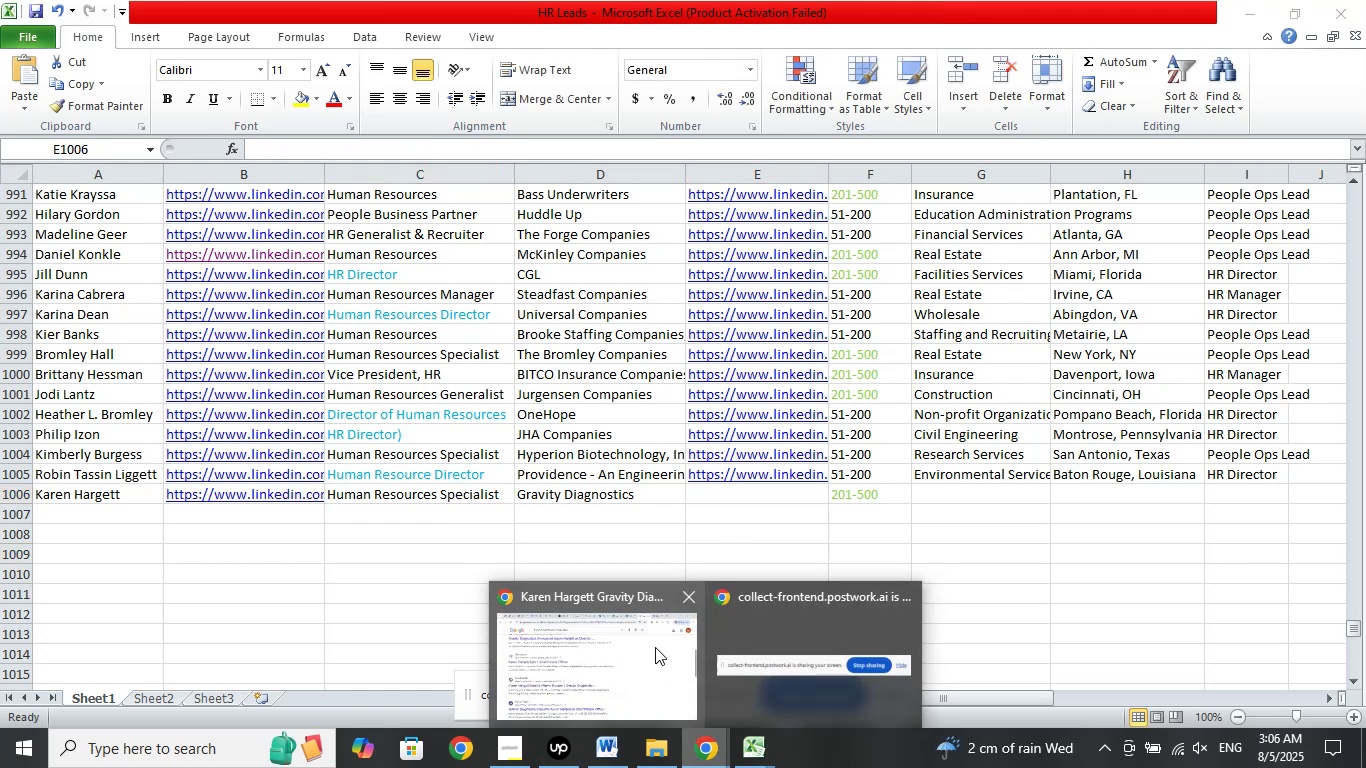 
left_click([654, 646])
 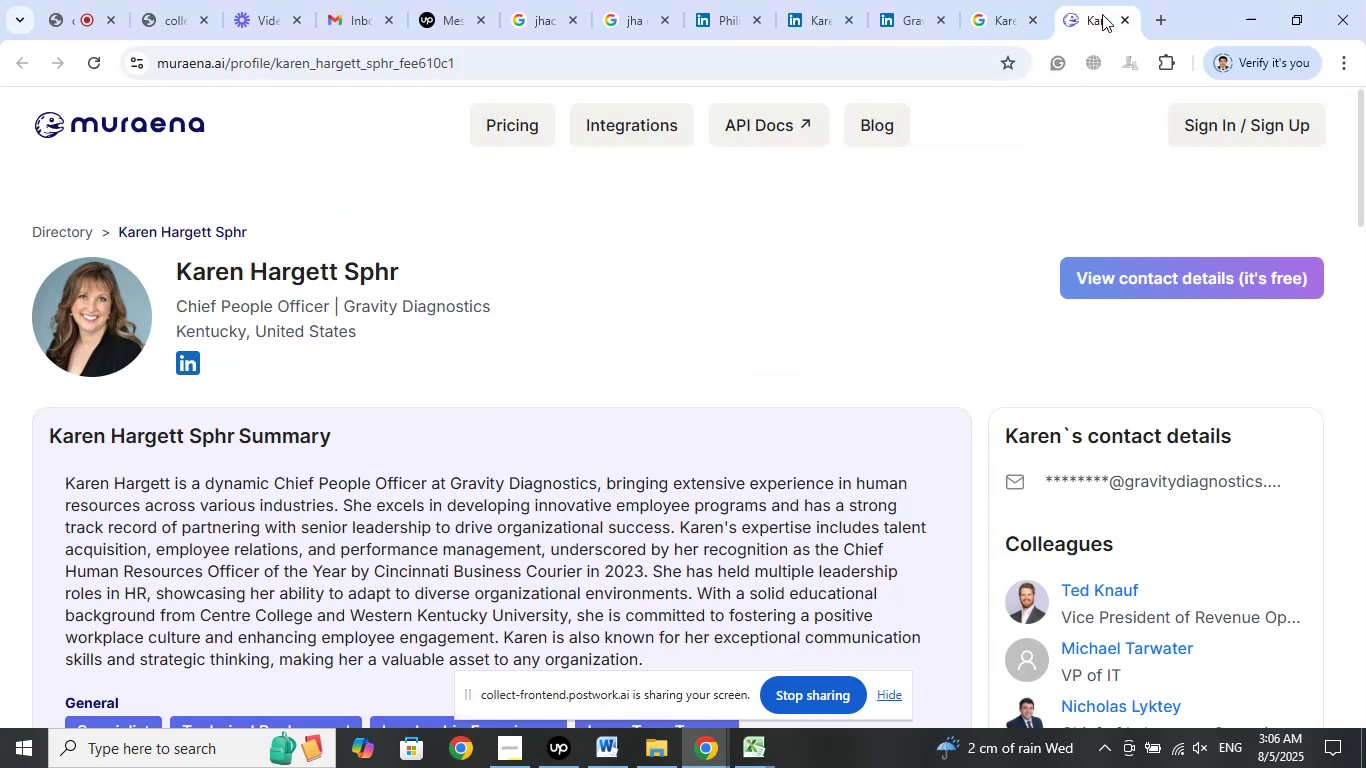 
left_click([931, 0])
 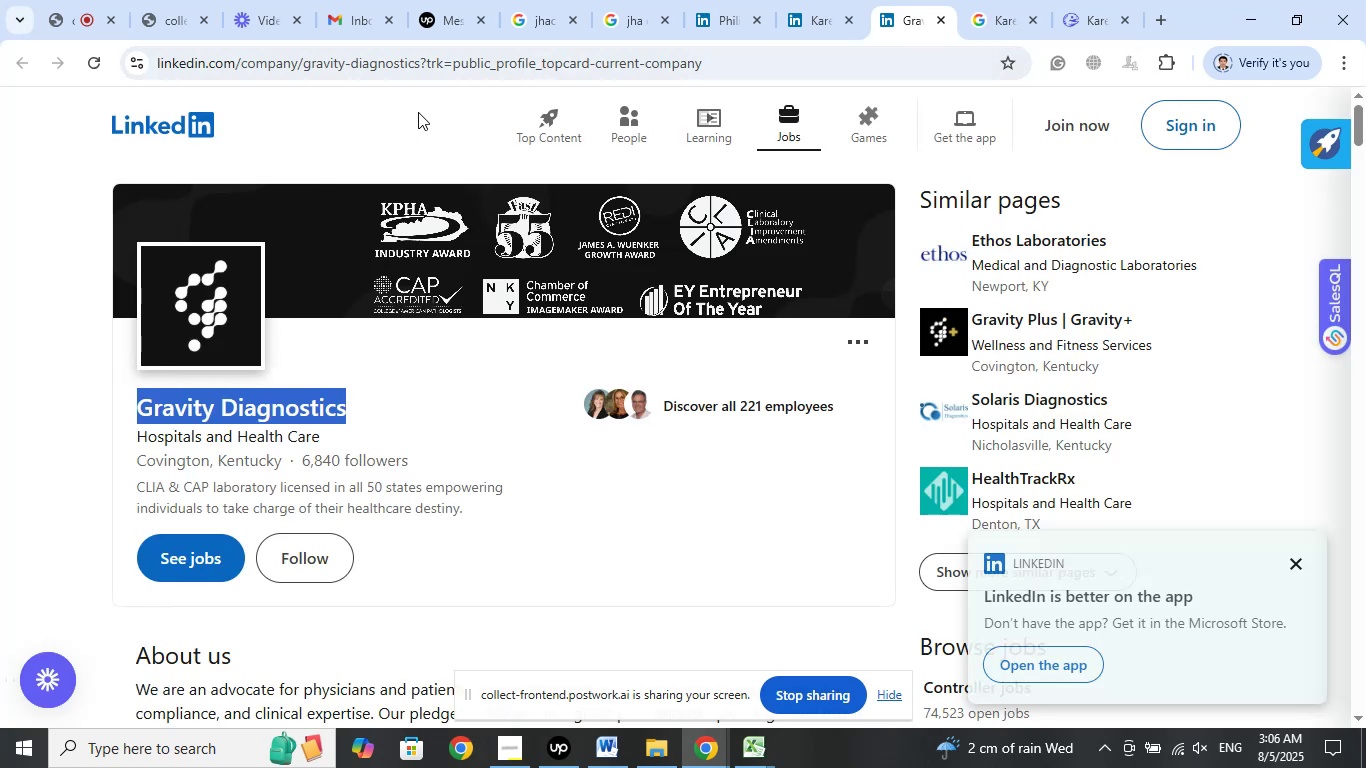 
left_click_drag(start_coordinate=[423, 66], to_coordinate=[111, 65])
 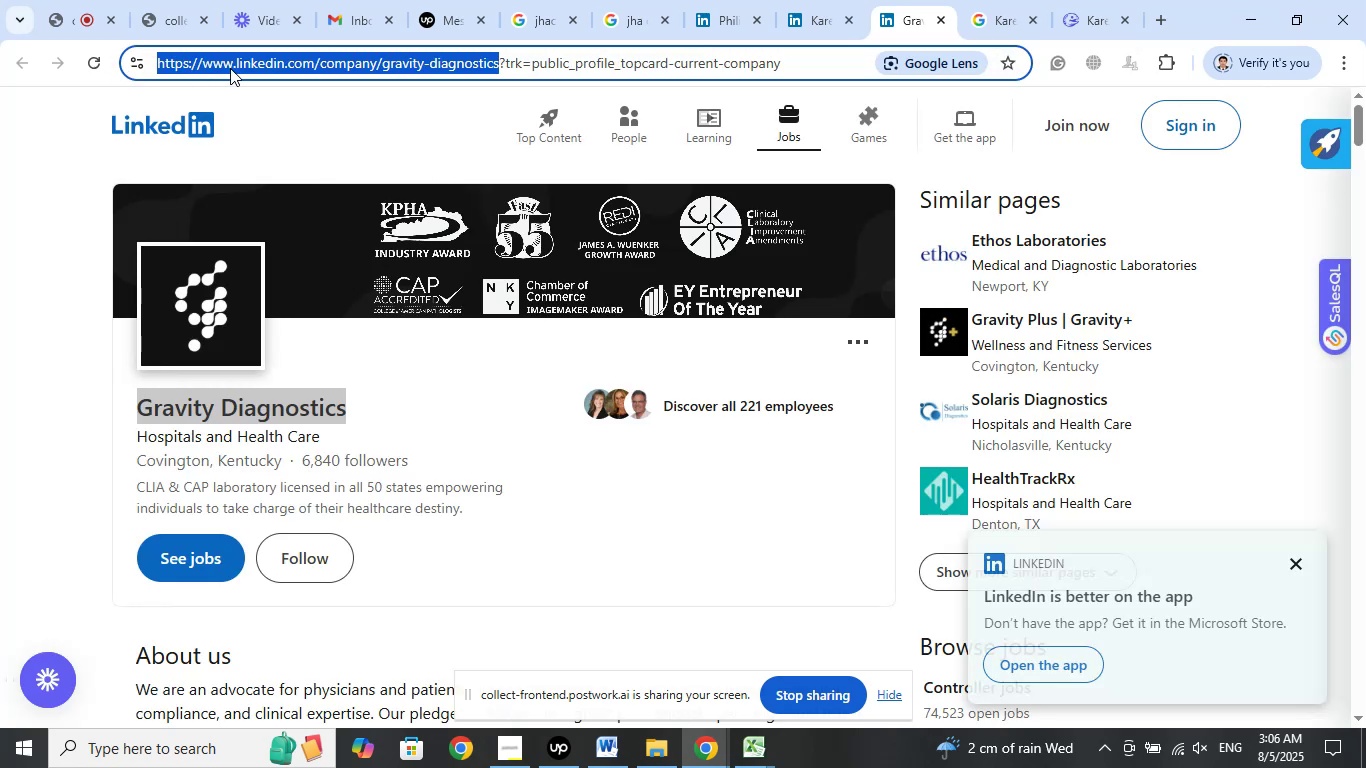 
right_click([230, 68])
 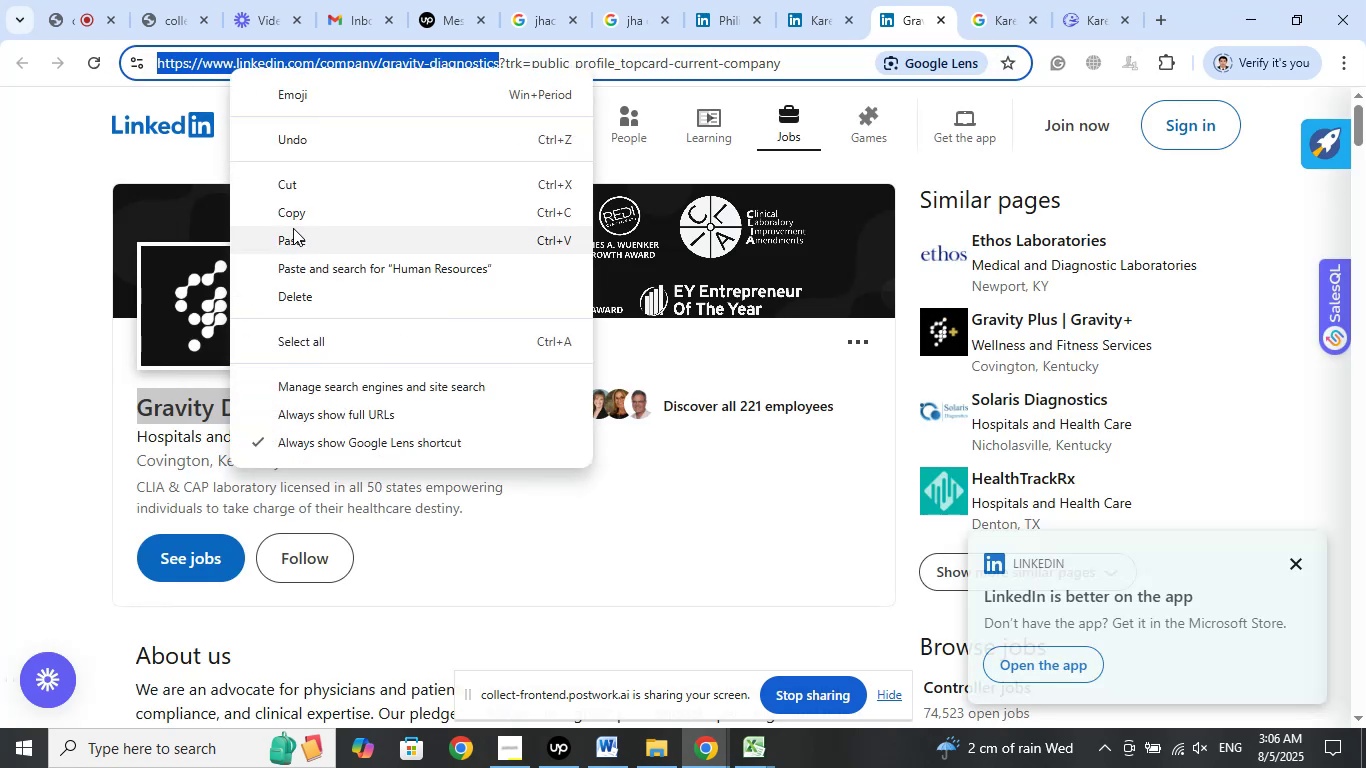 
left_click([298, 214])
 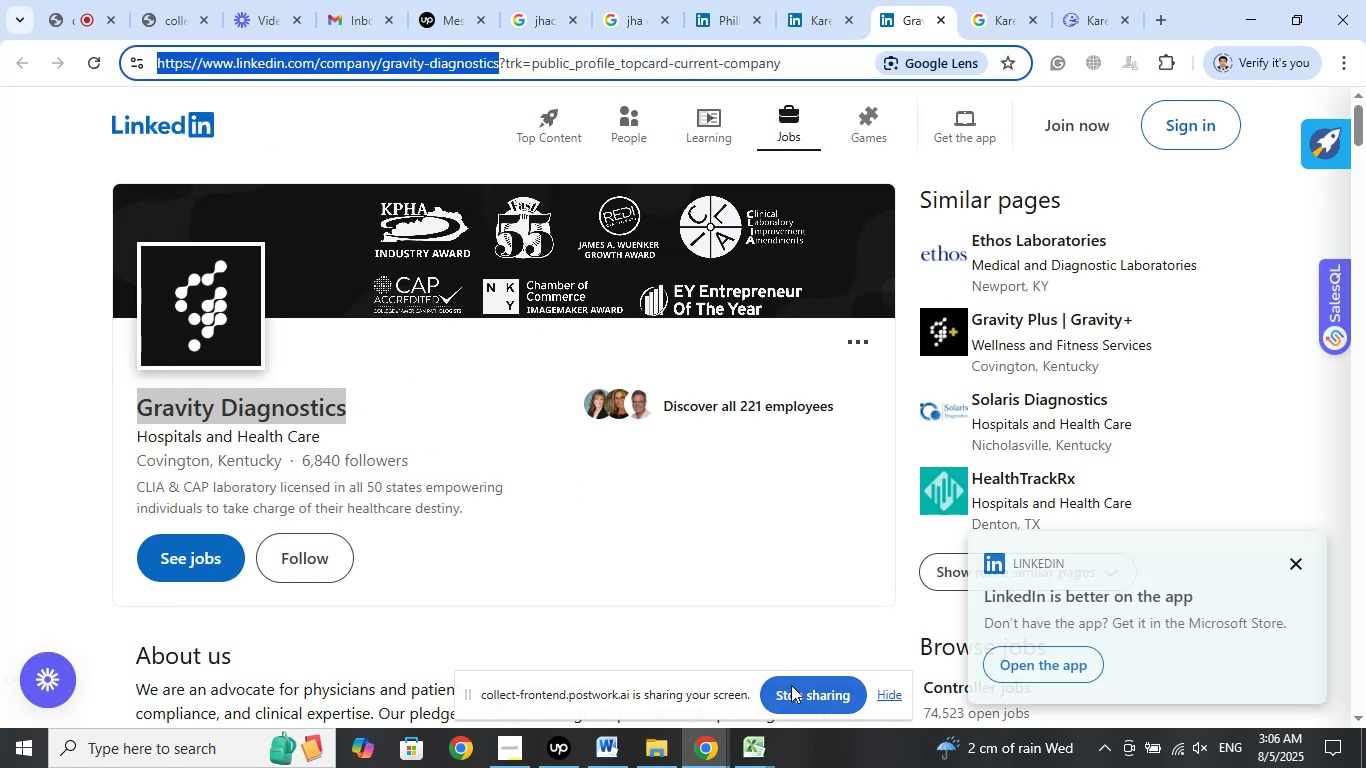 
double_click([664, 658])
 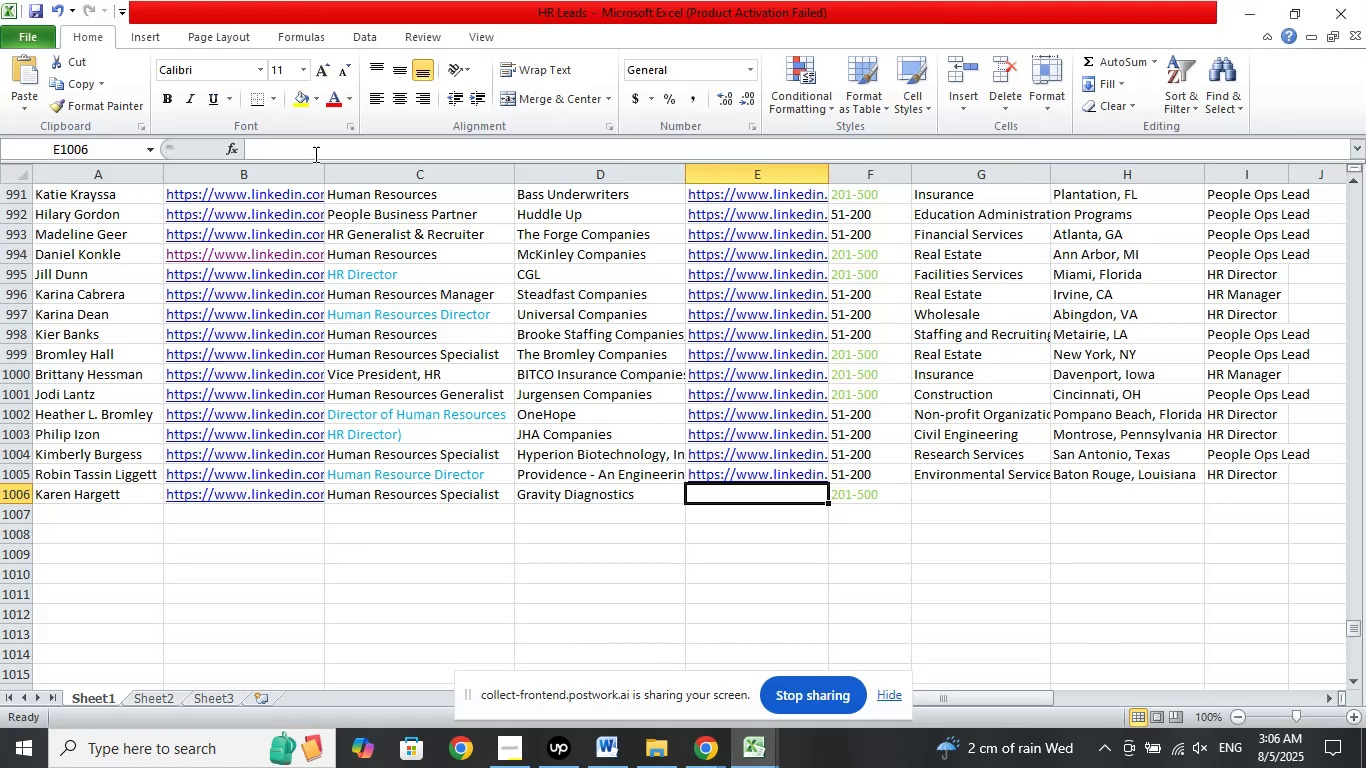 
left_click([312, 147])
 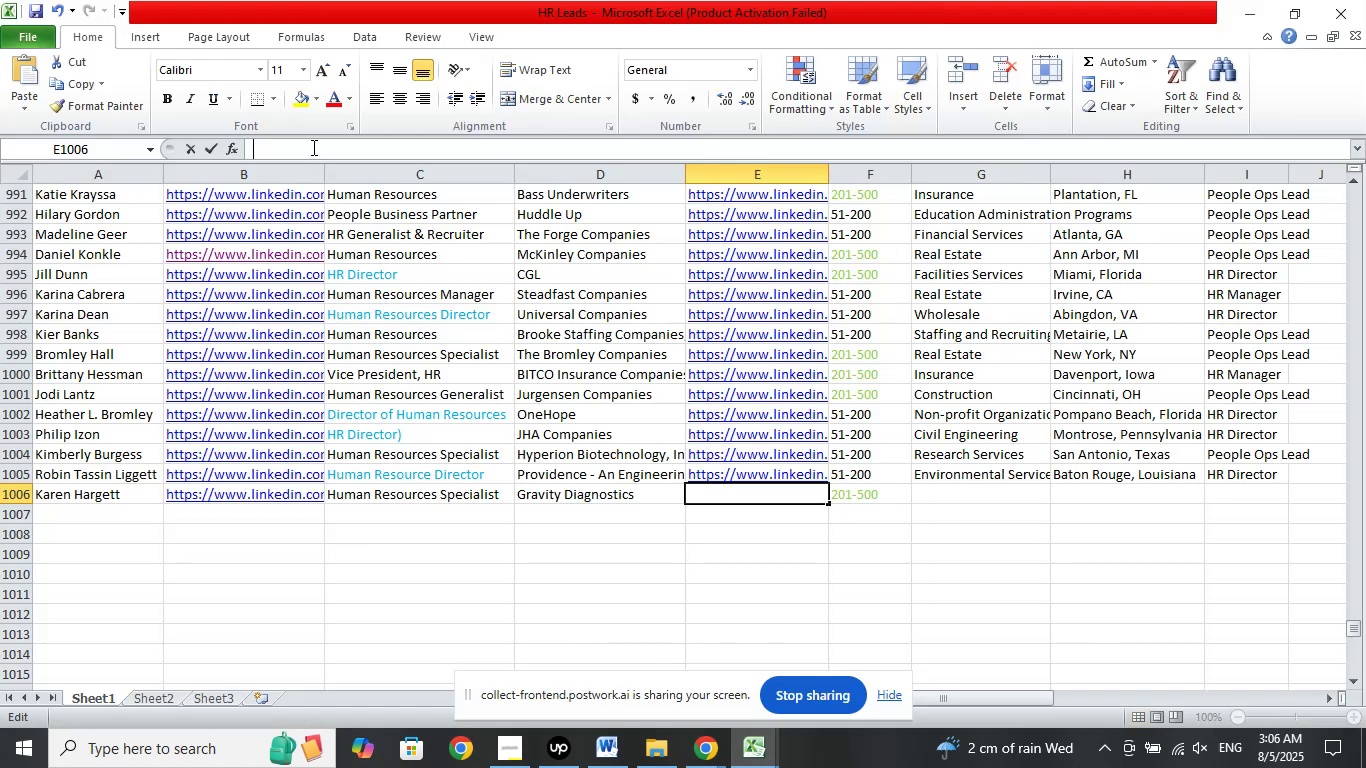 
right_click([312, 147])
 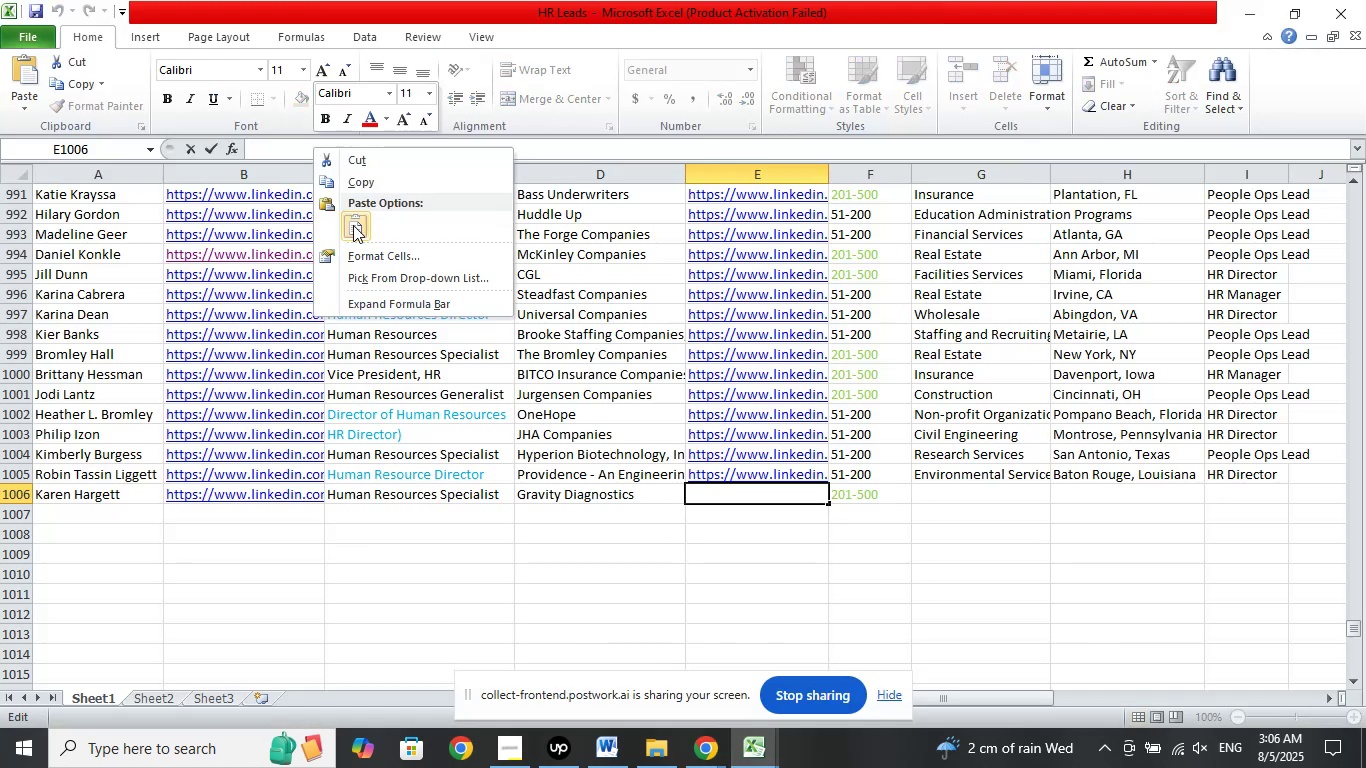 
left_click_drag(start_coordinate=[354, 226], to_coordinate=[356, 239])
 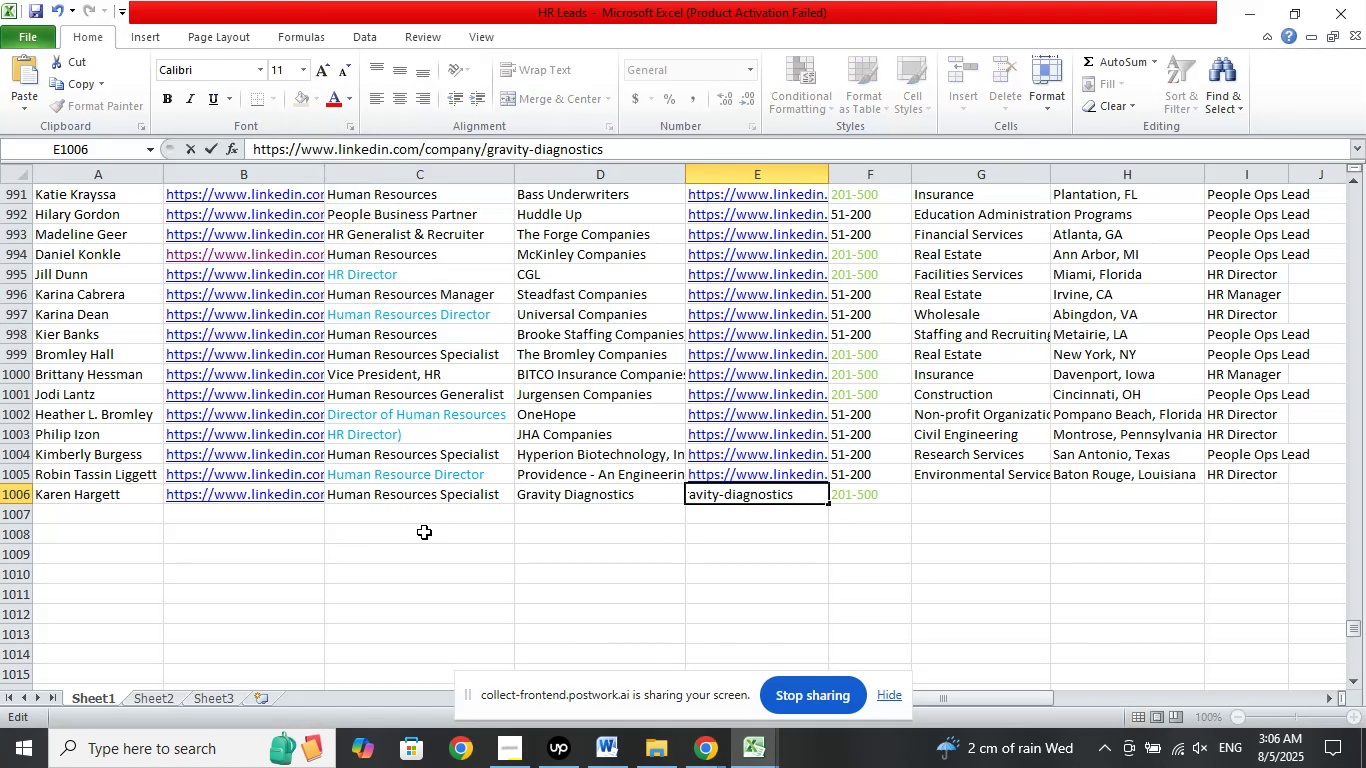 
key(NumpadDivide)
 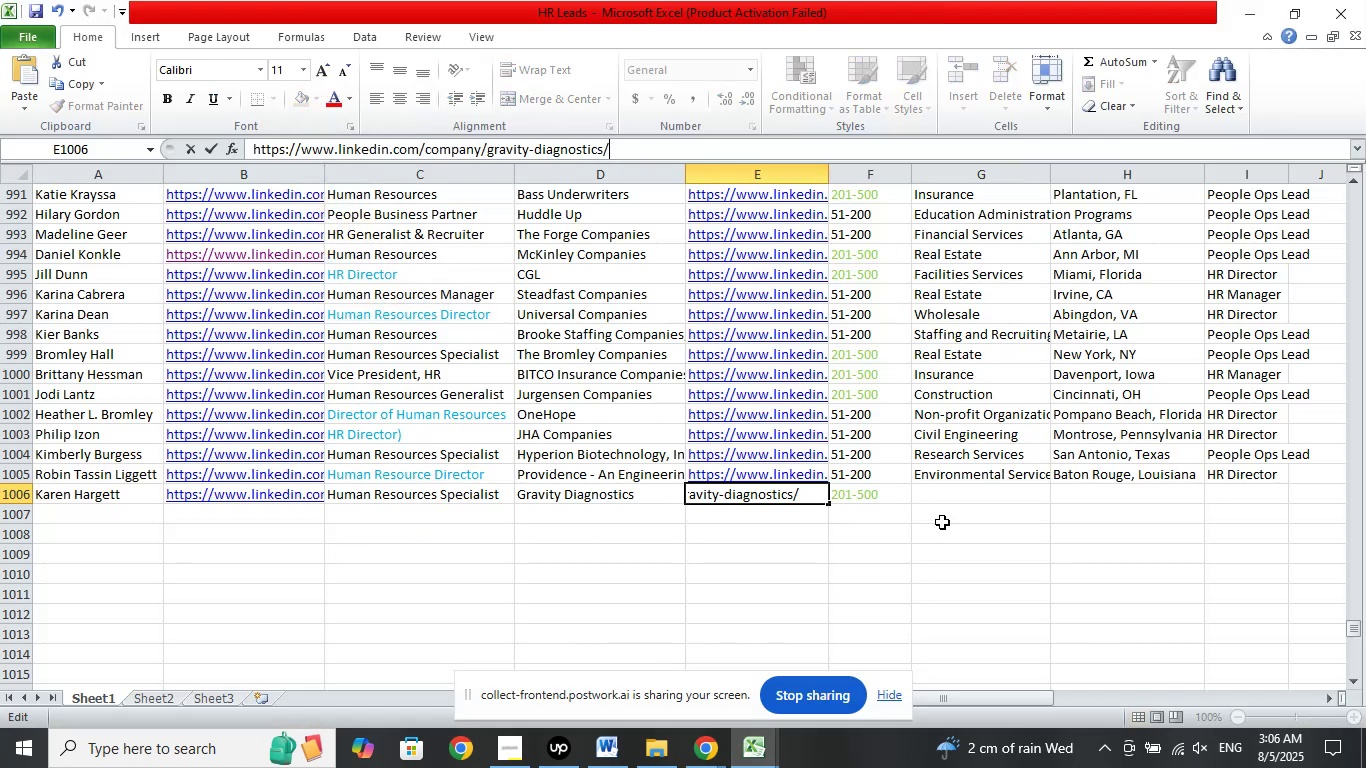 
left_click([952, 500])
 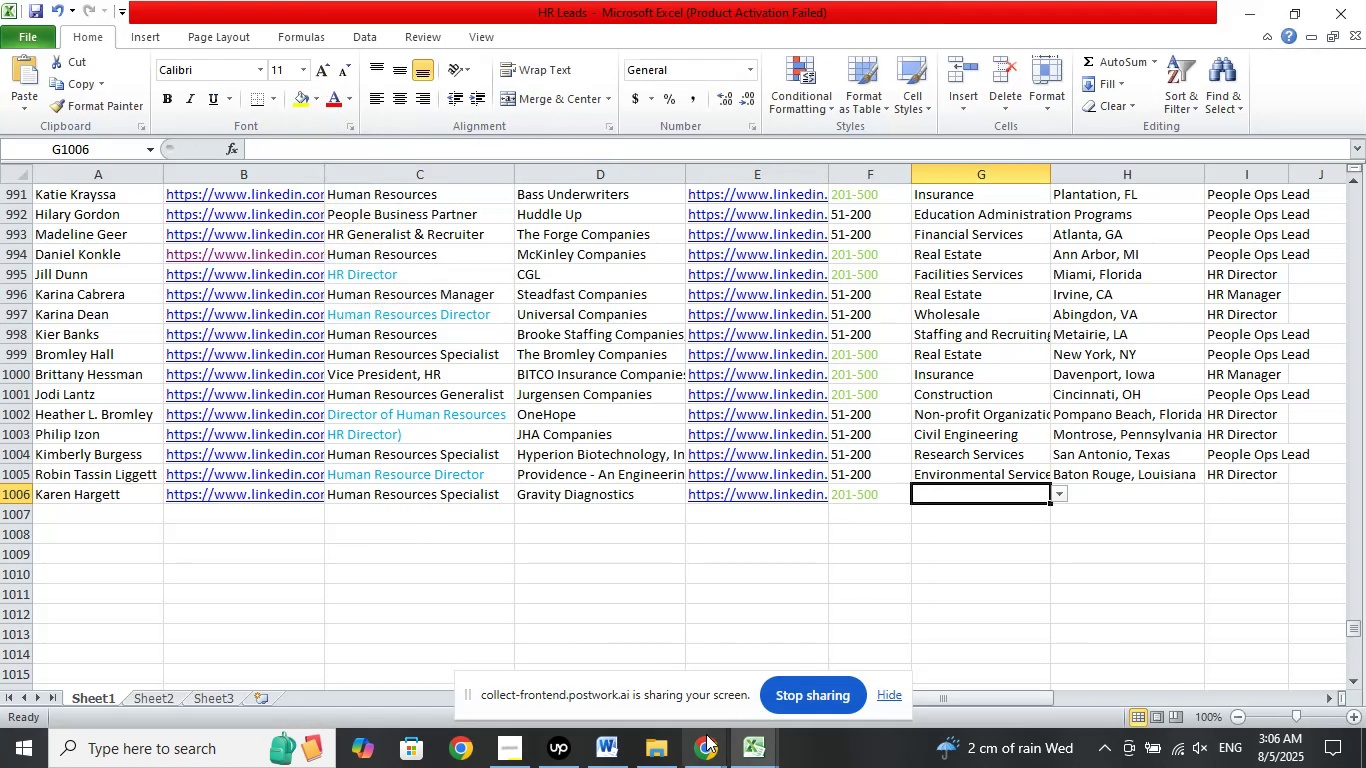 
left_click([702, 749])
 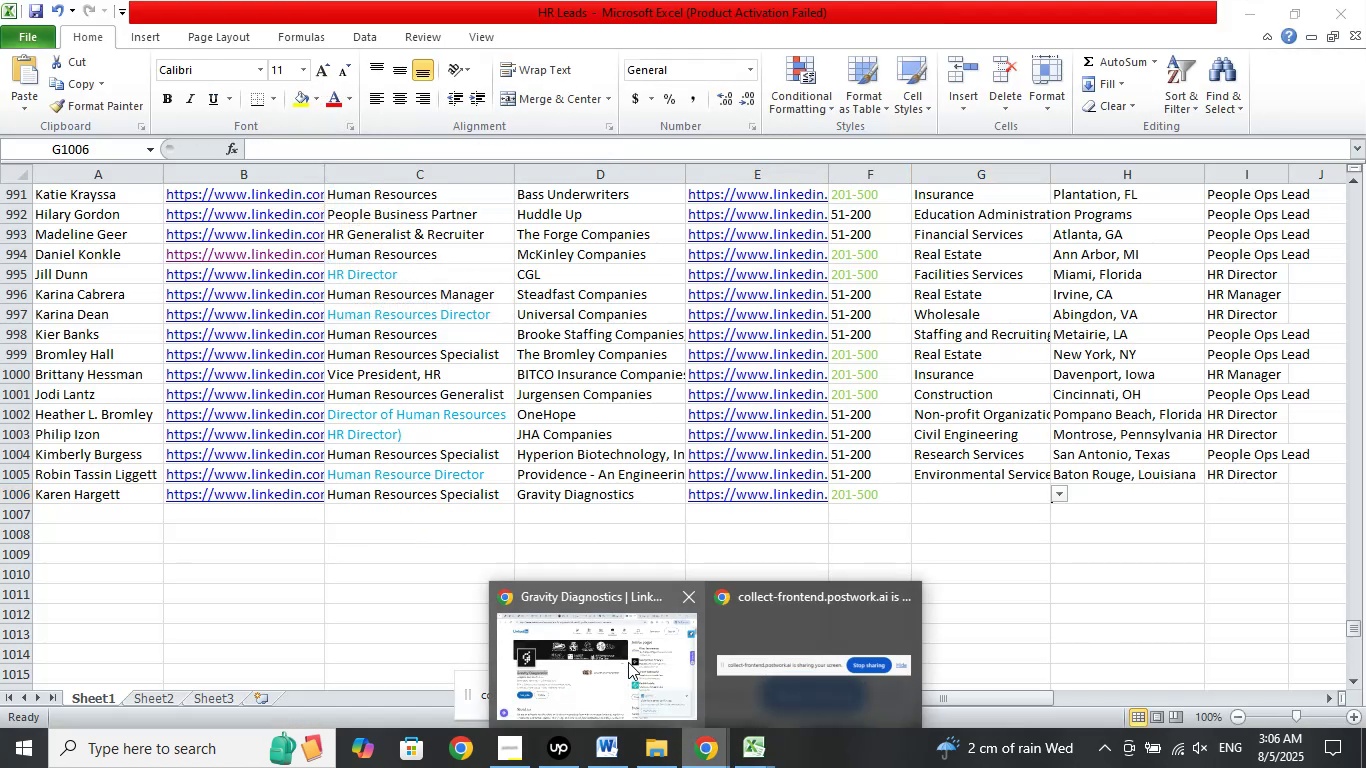 
left_click([628, 662])
 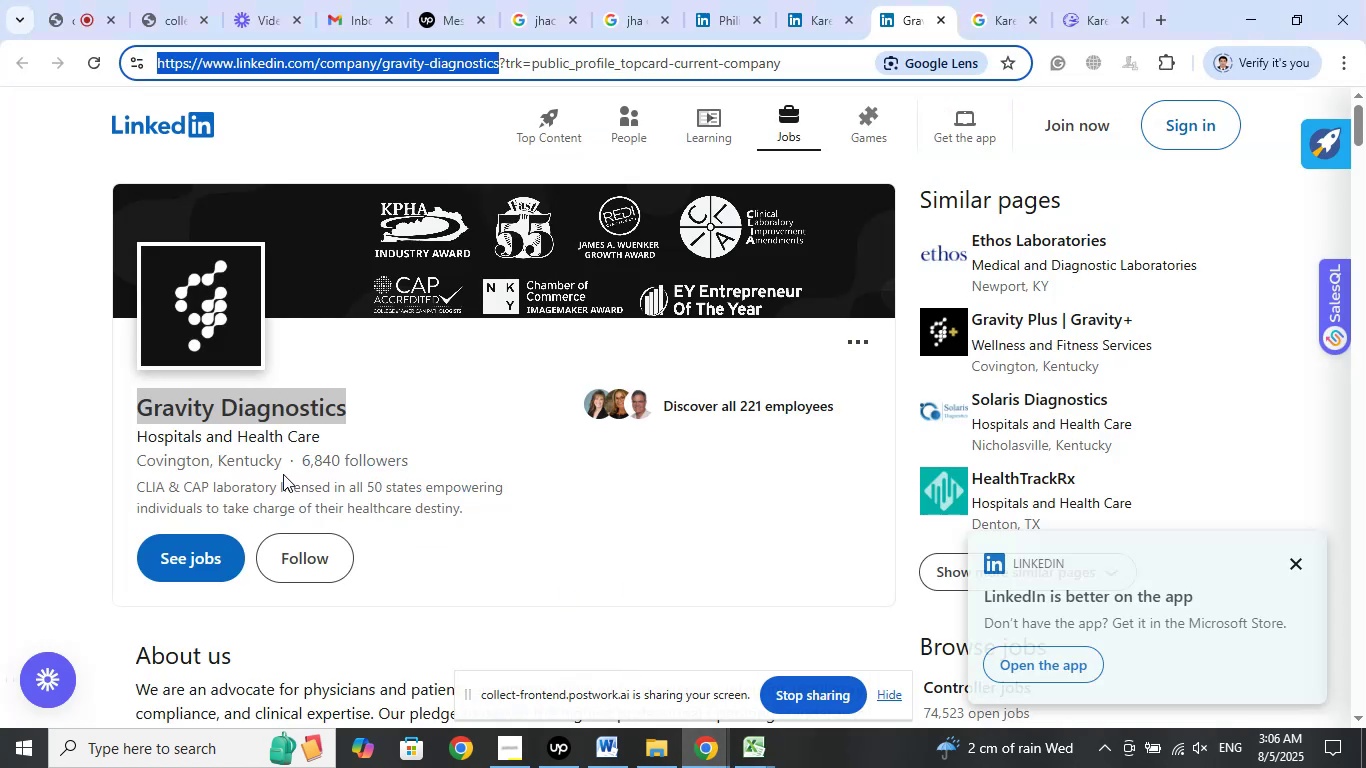 
left_click_drag(start_coordinate=[282, 463], to_coordinate=[140, 461])
 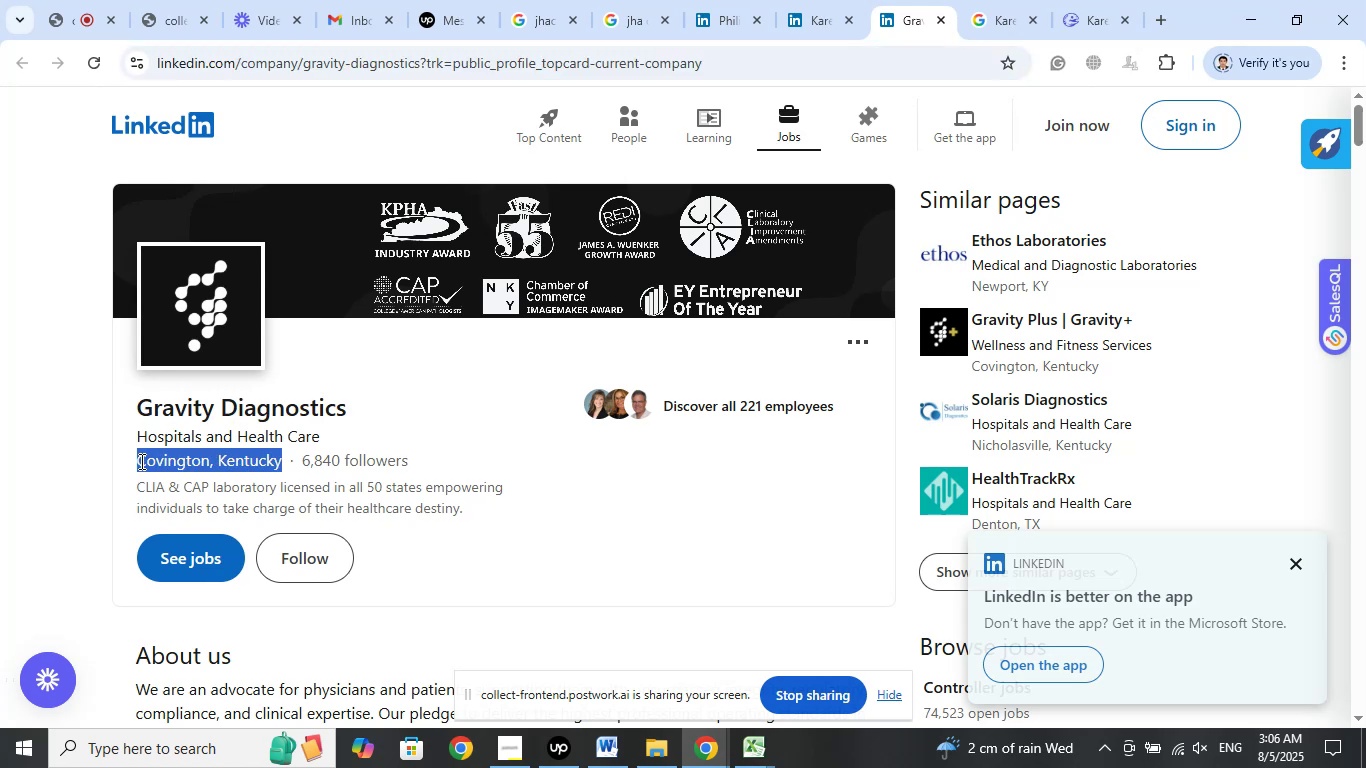 
right_click([140, 461])
 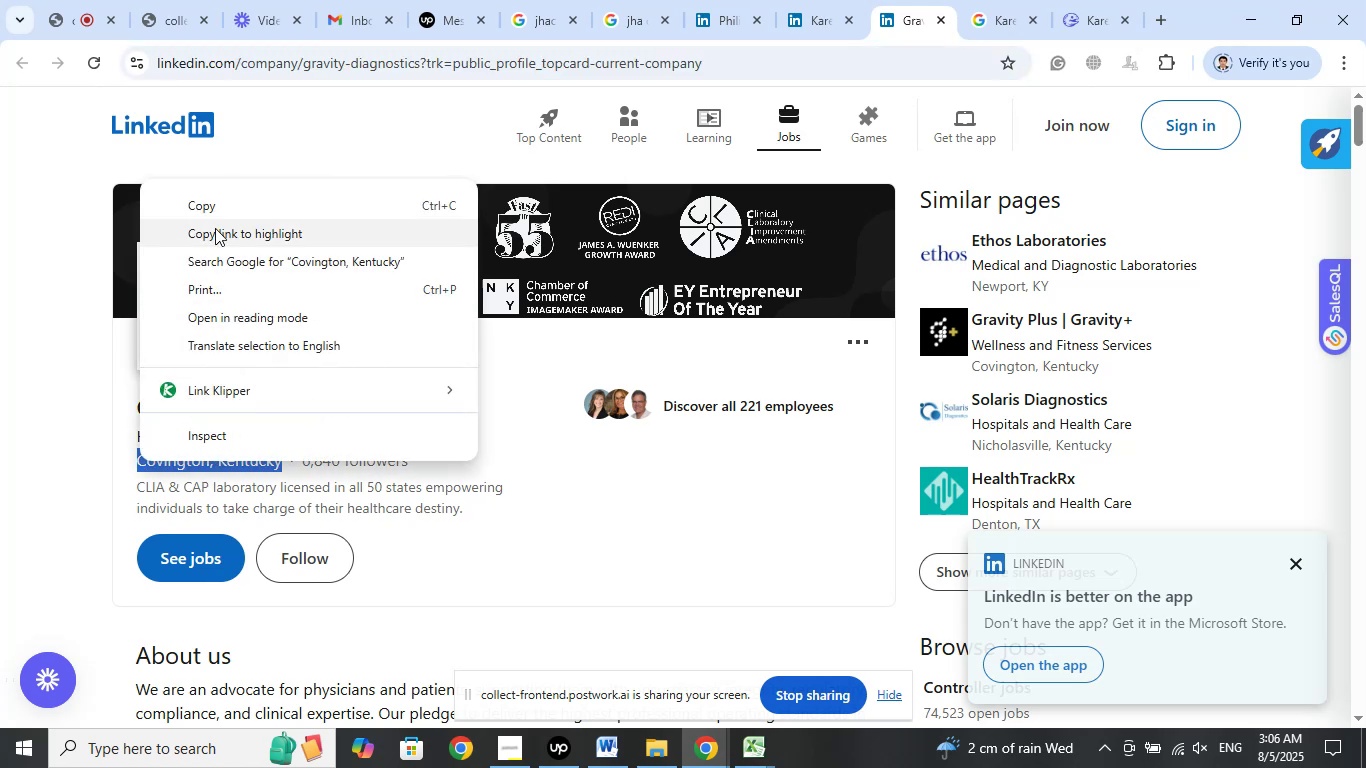 
left_click_drag(start_coordinate=[211, 203], to_coordinate=[215, 210])
 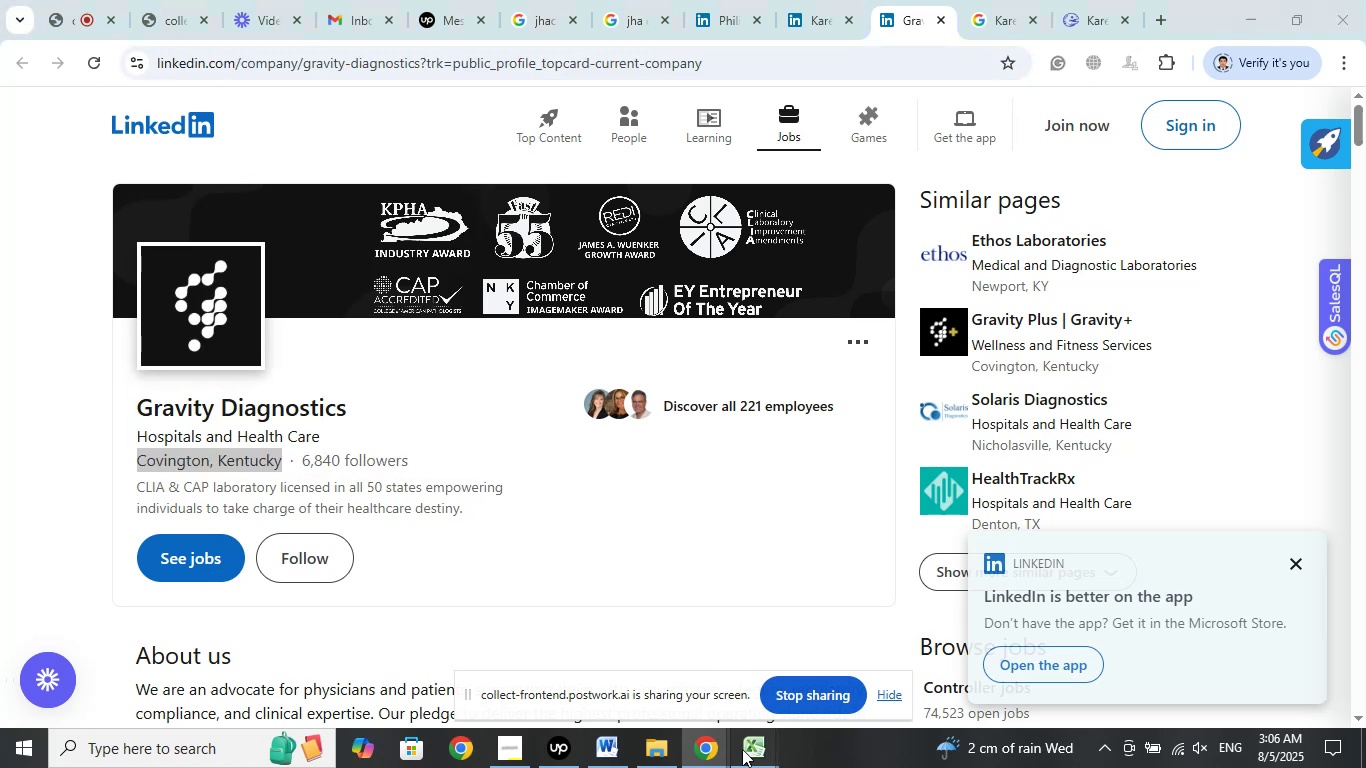 
double_click([651, 665])
 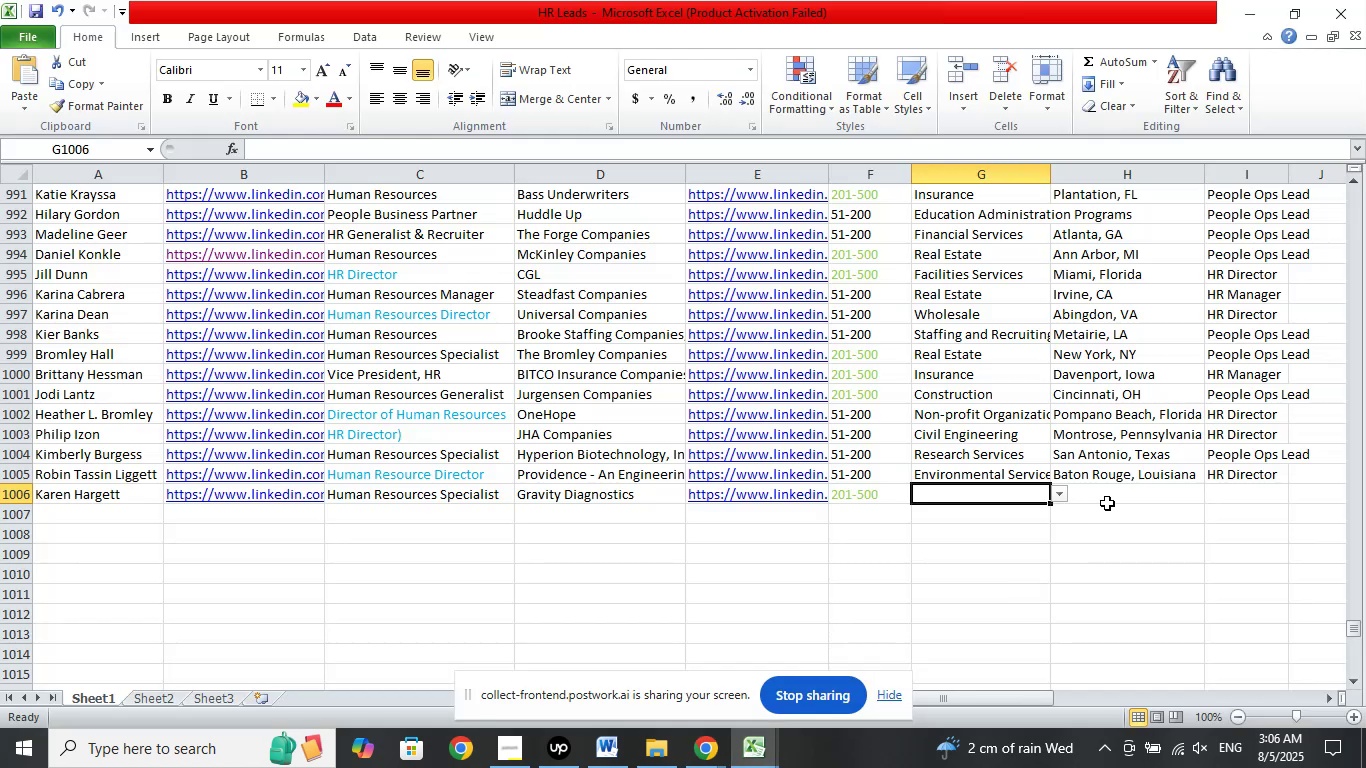 
left_click([1108, 501])
 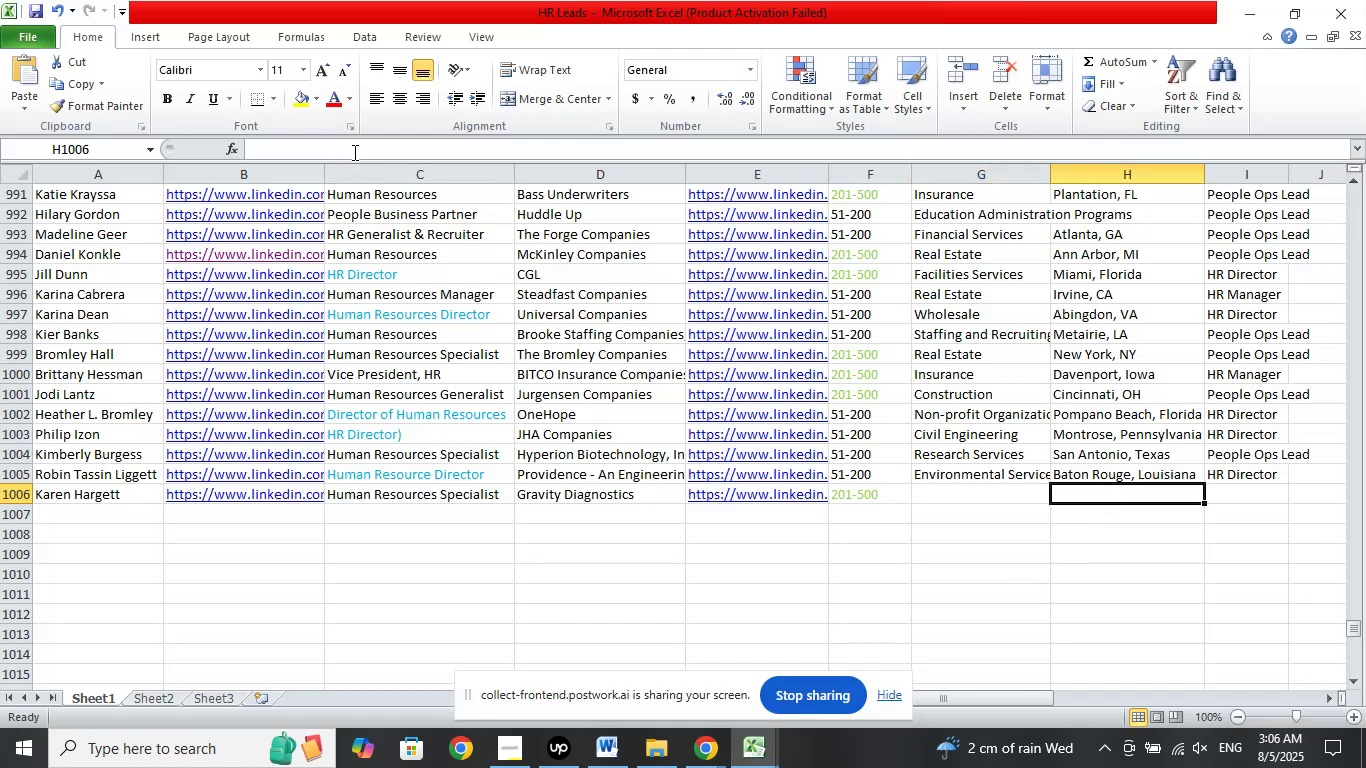 
right_click([353, 151])
 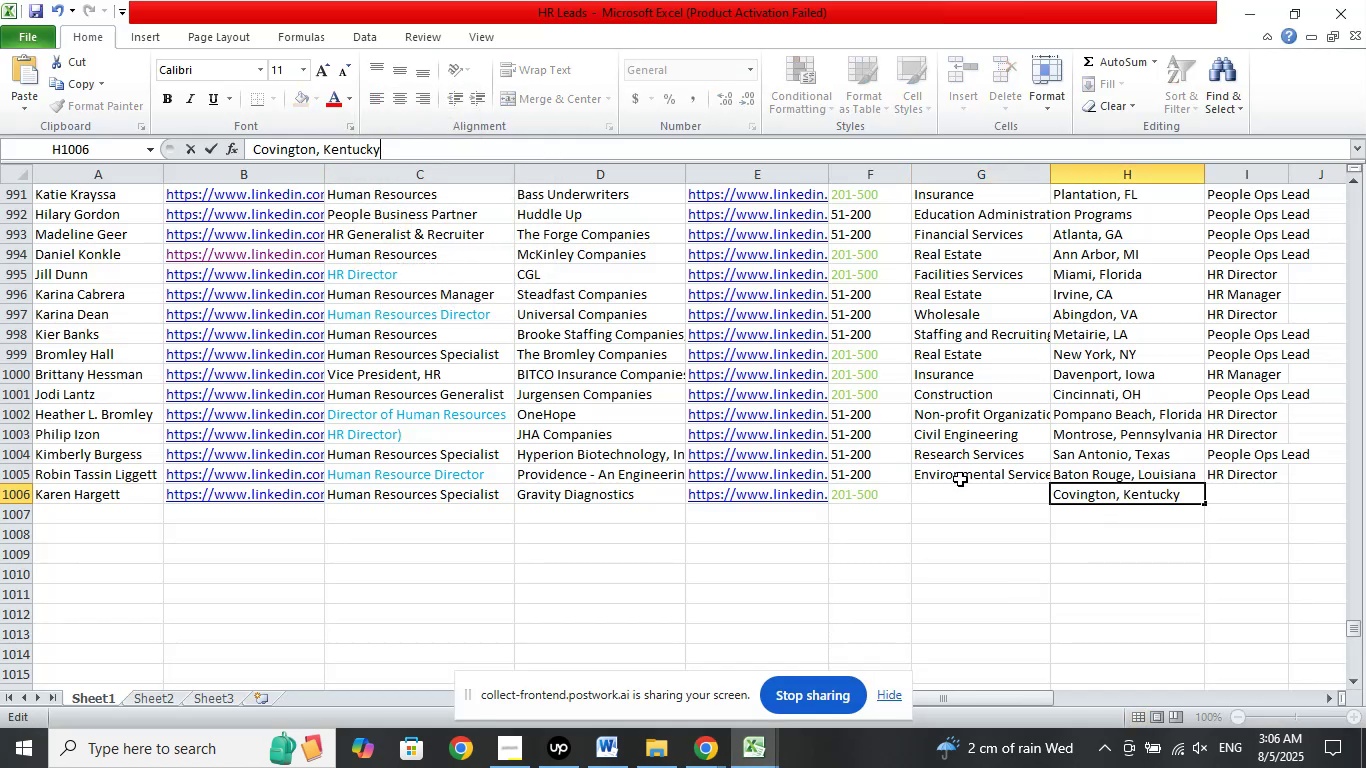 
left_click([969, 489])
 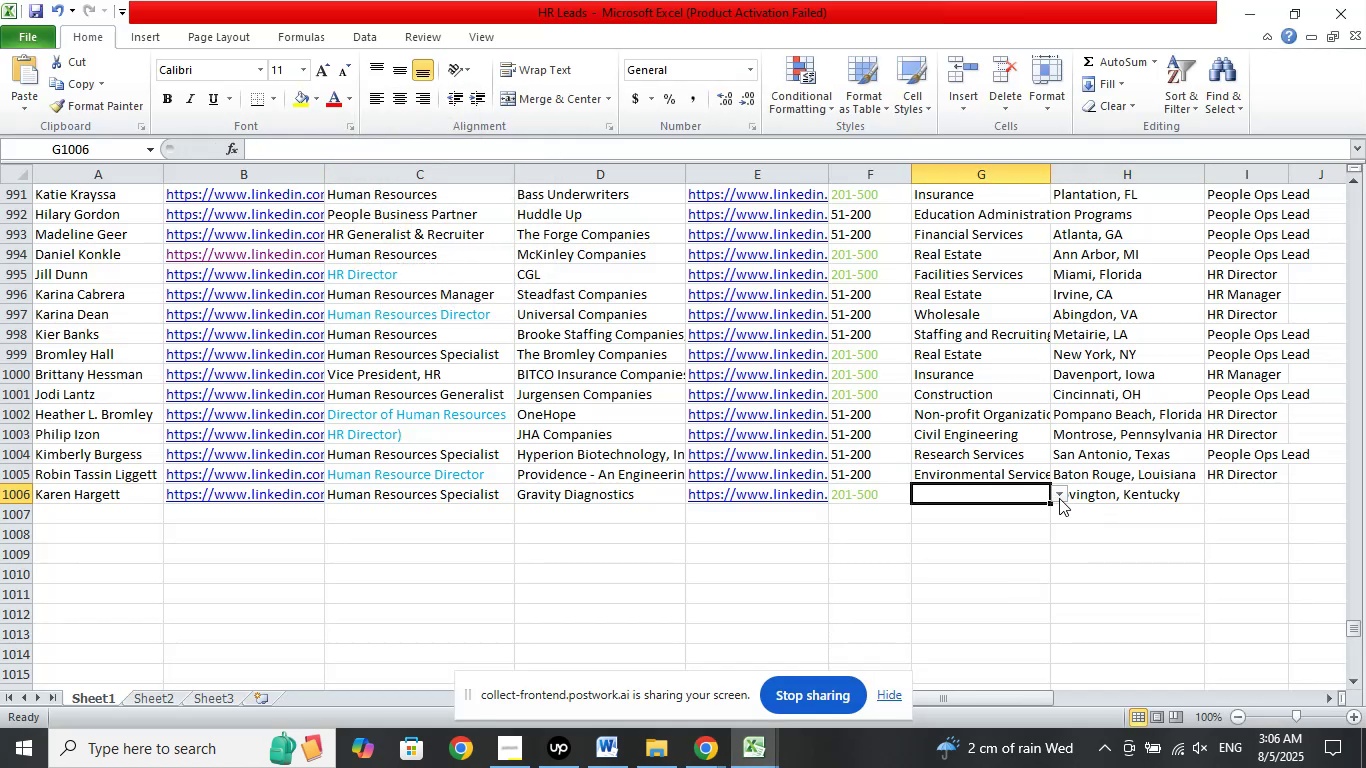 
left_click([1059, 498])
 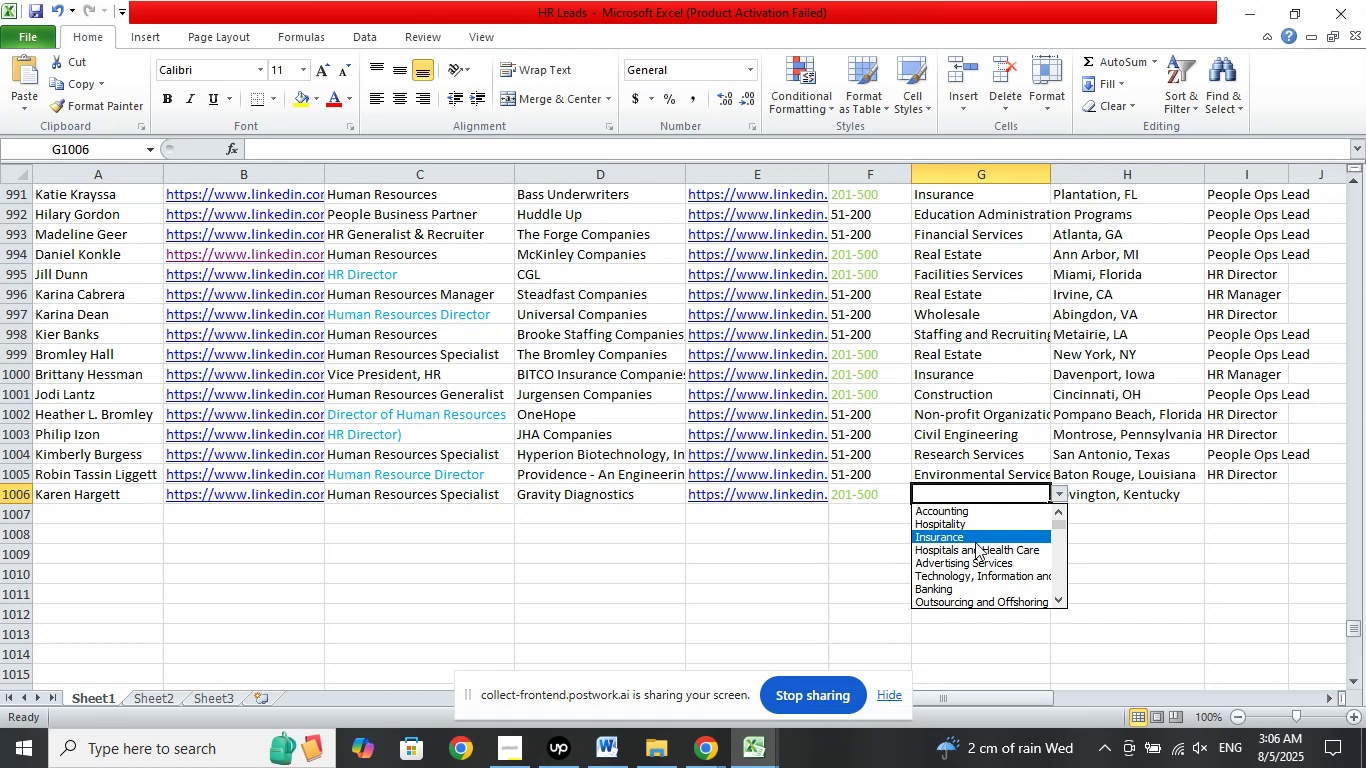 
left_click([972, 546])
 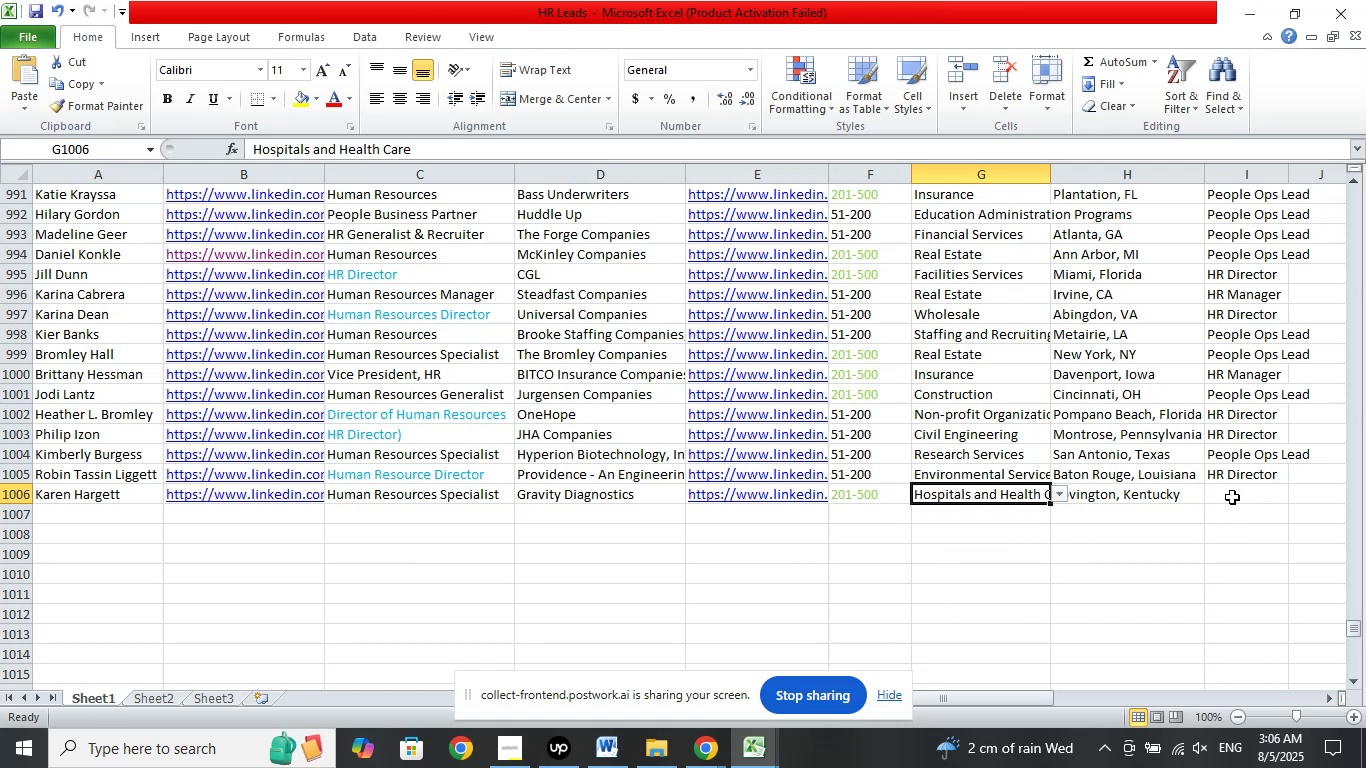 
left_click([1232, 494])
 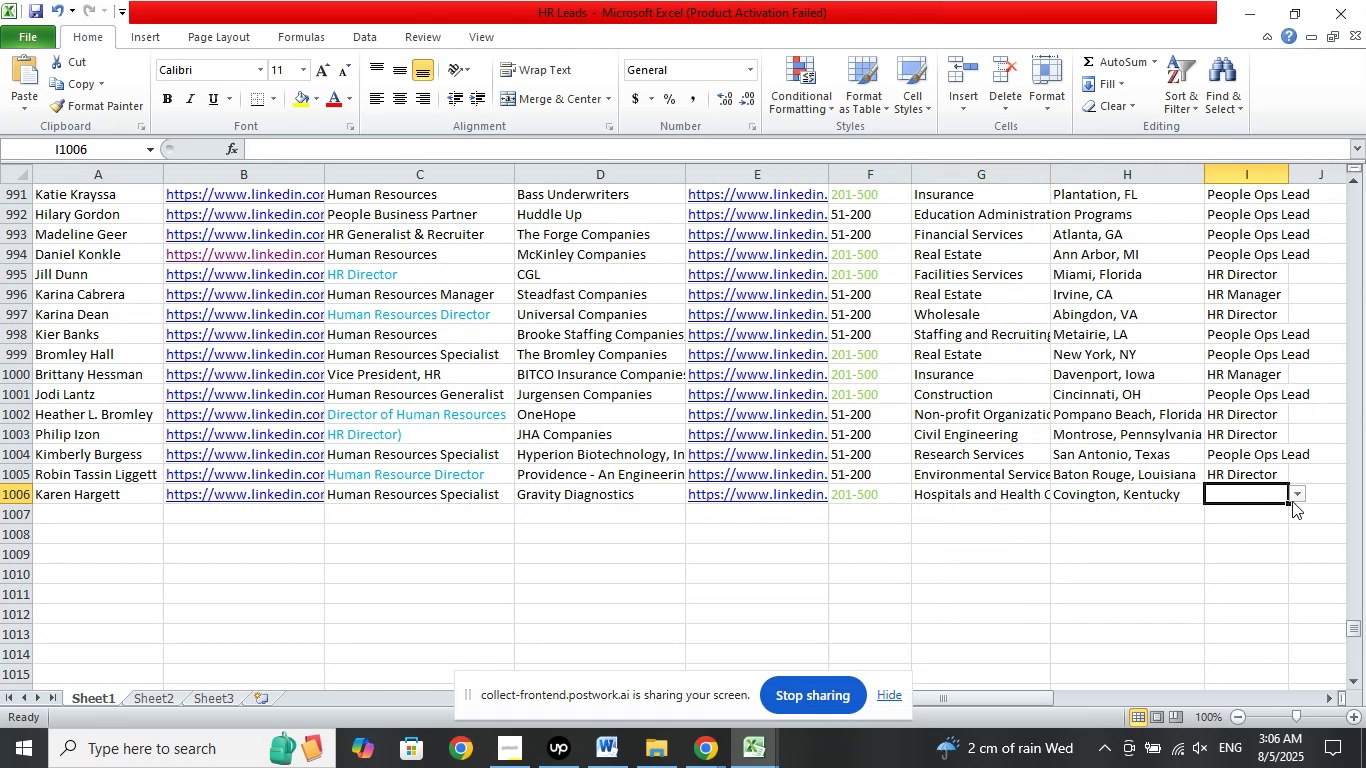 
left_click([1295, 497])
 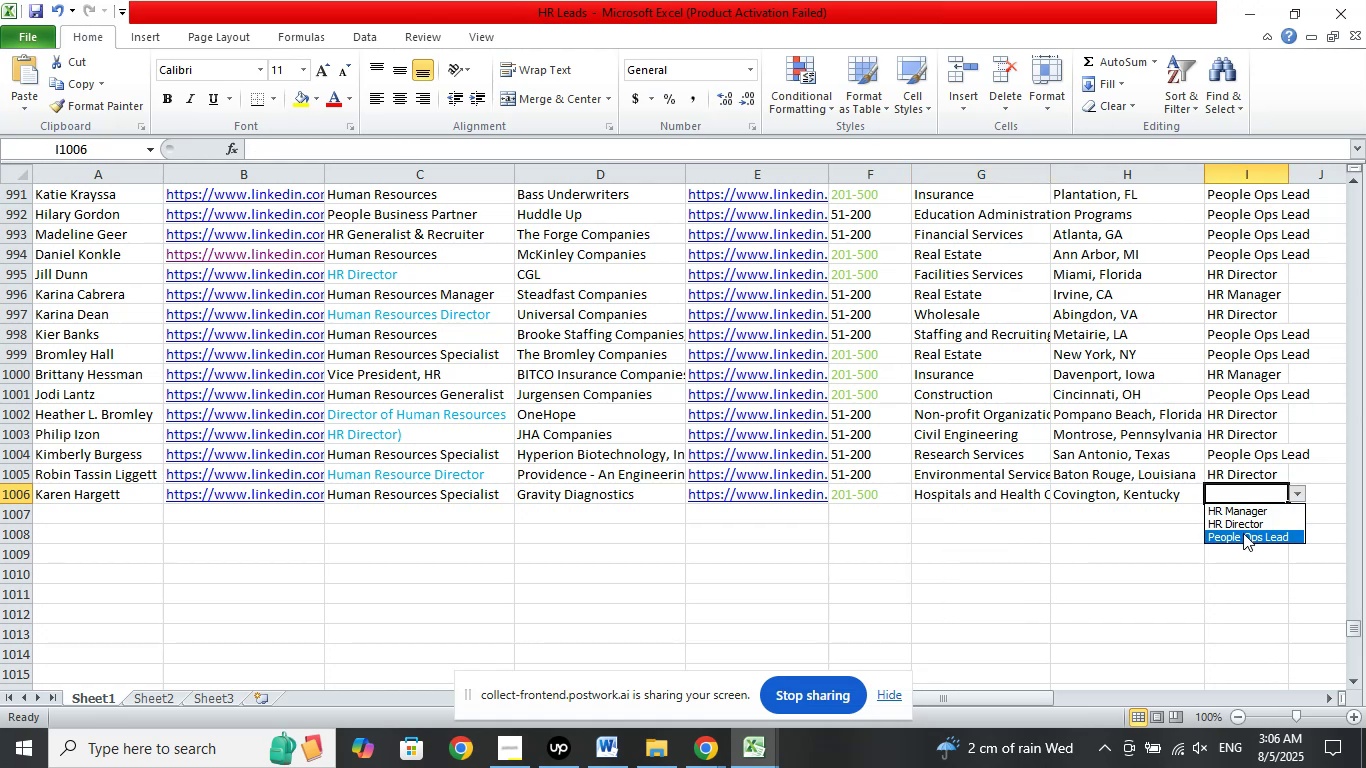 
left_click([1240, 537])
 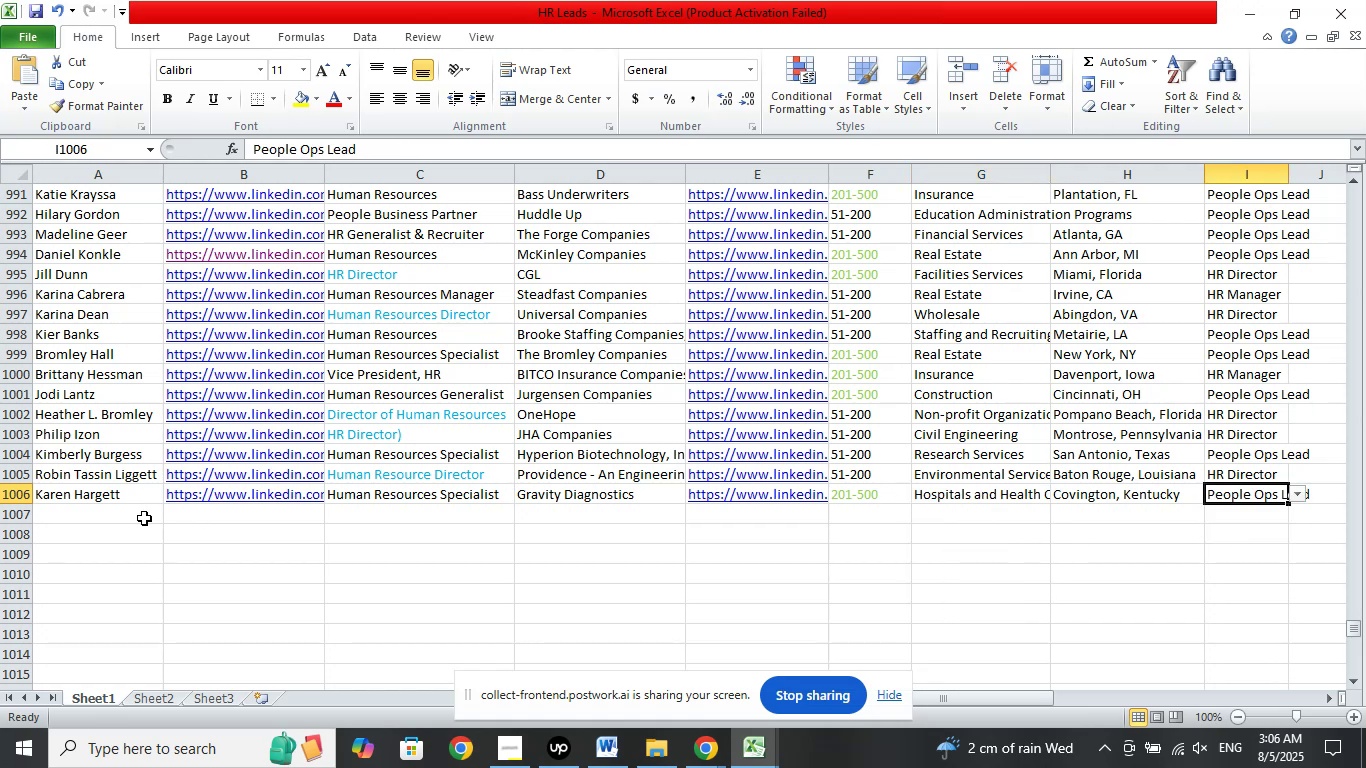 
left_click([128, 518])
 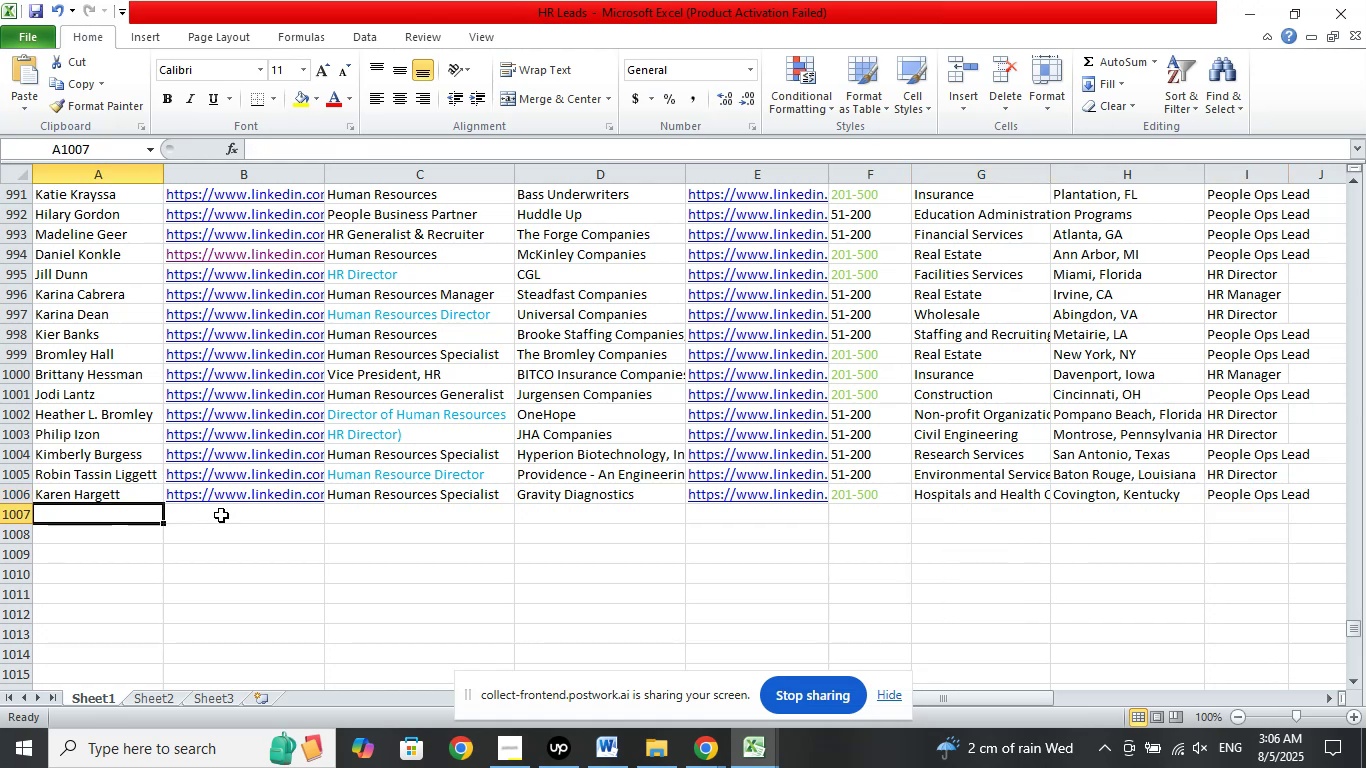 
scroll: coordinate [364, 461], scroll_direction: down, amount: 3.0
 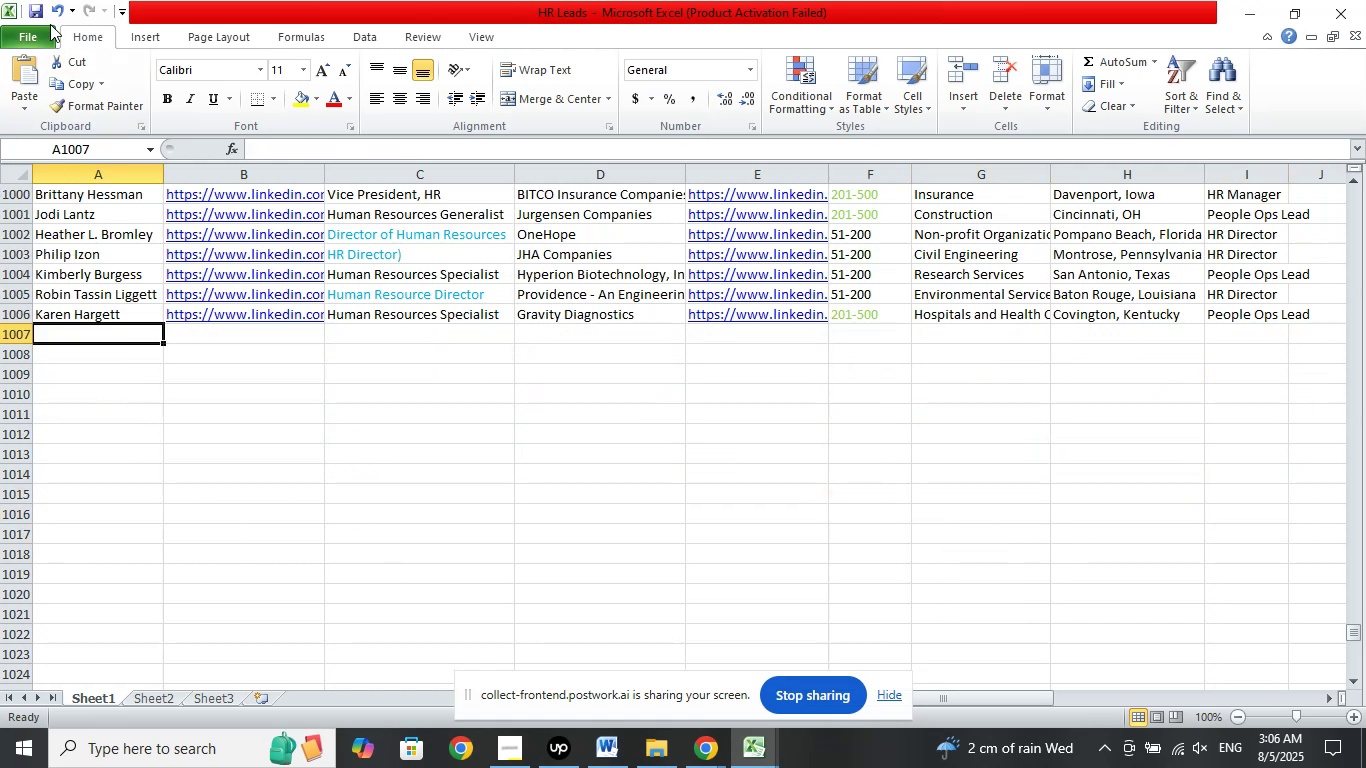 
left_click([37, 11])
 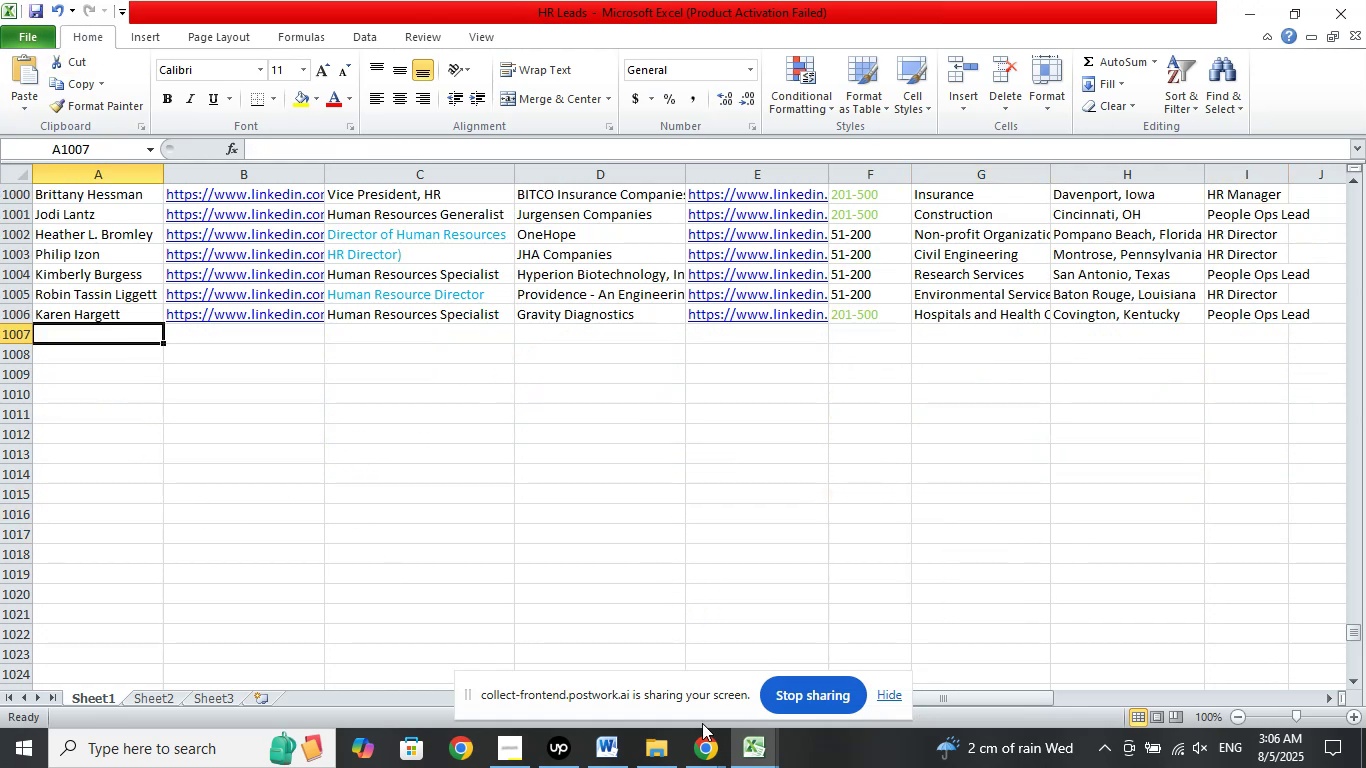 
left_click([706, 750])
 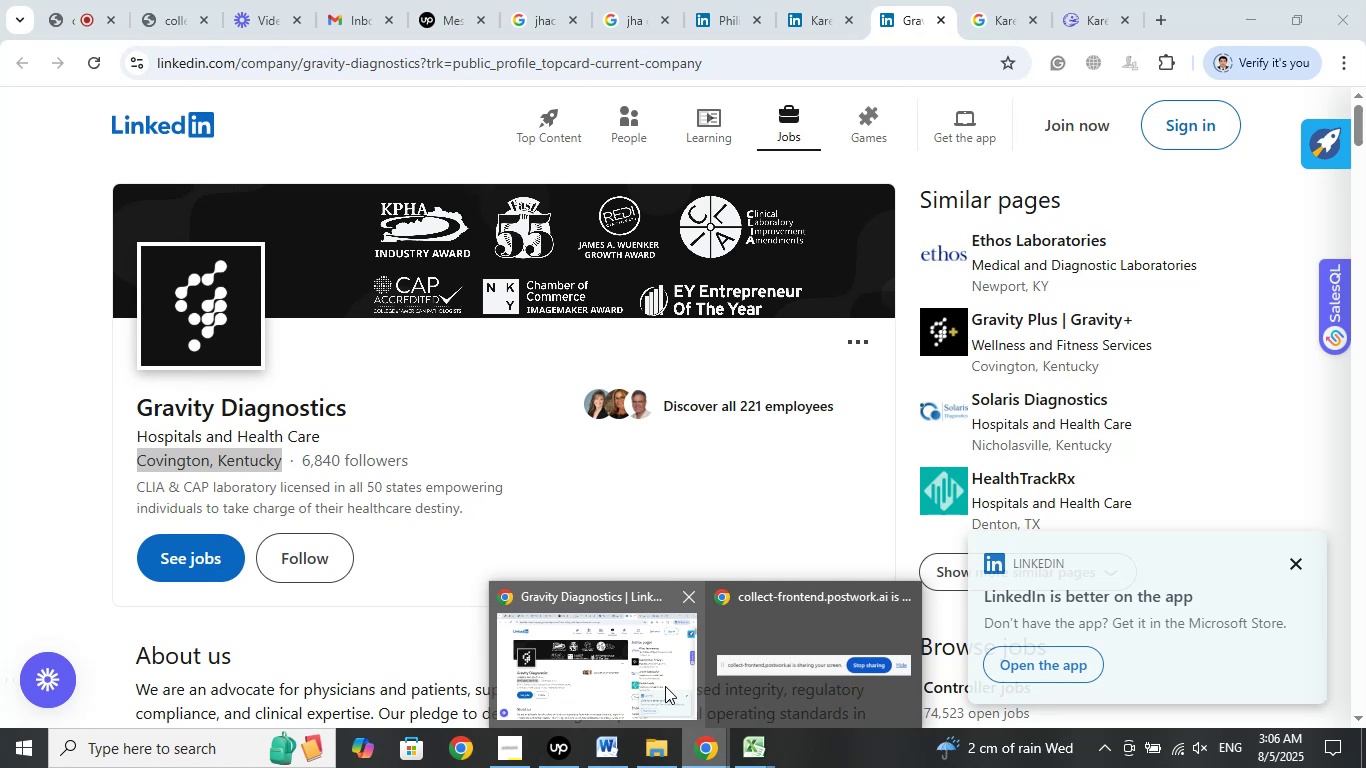 
left_click([639, 671])
 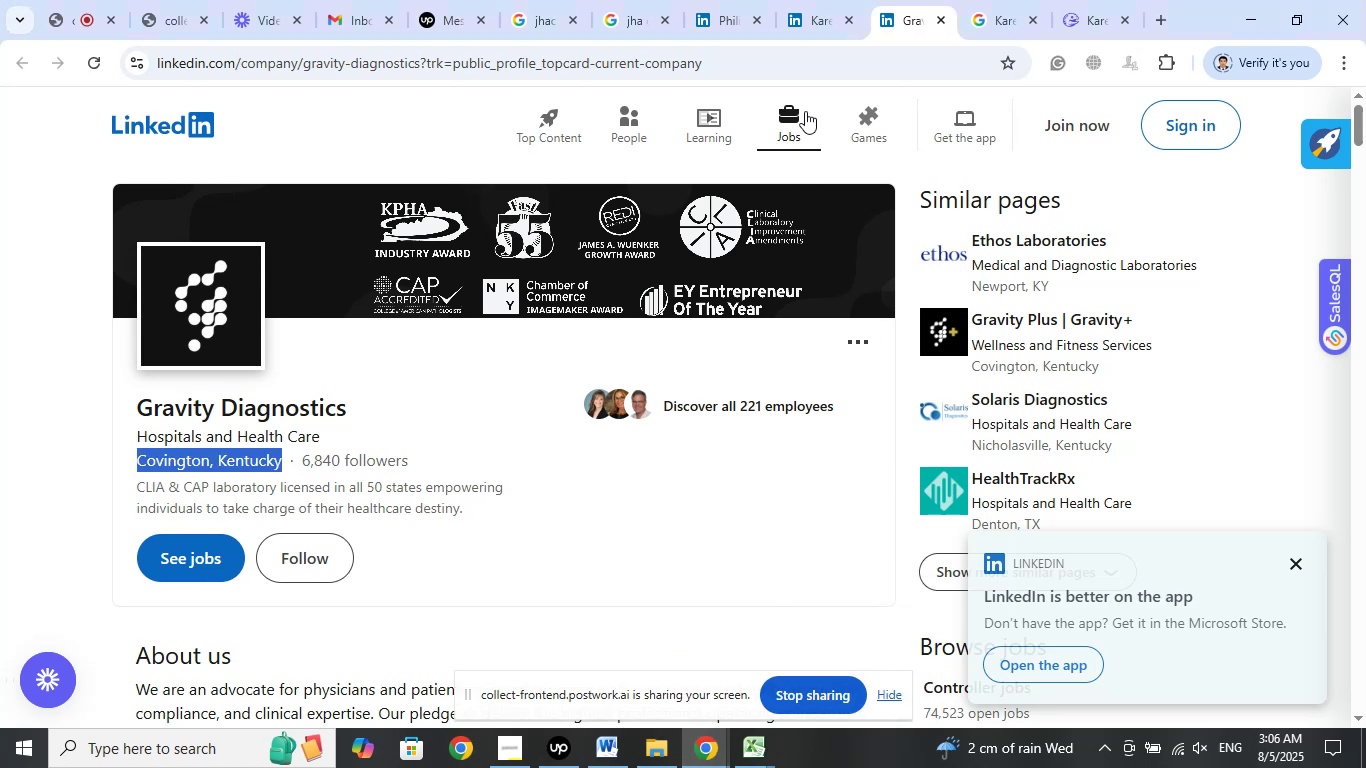 
left_click([817, 0])
 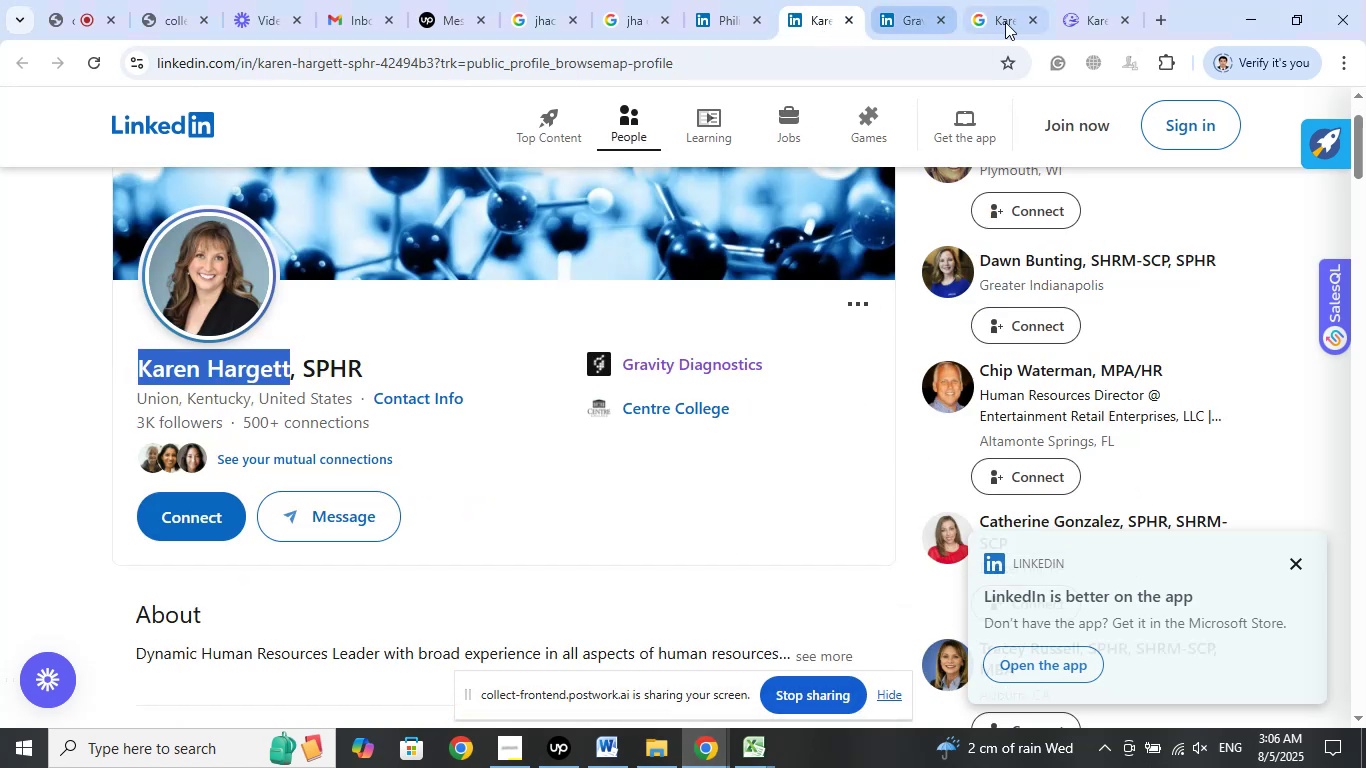 
left_click([1095, 12])
 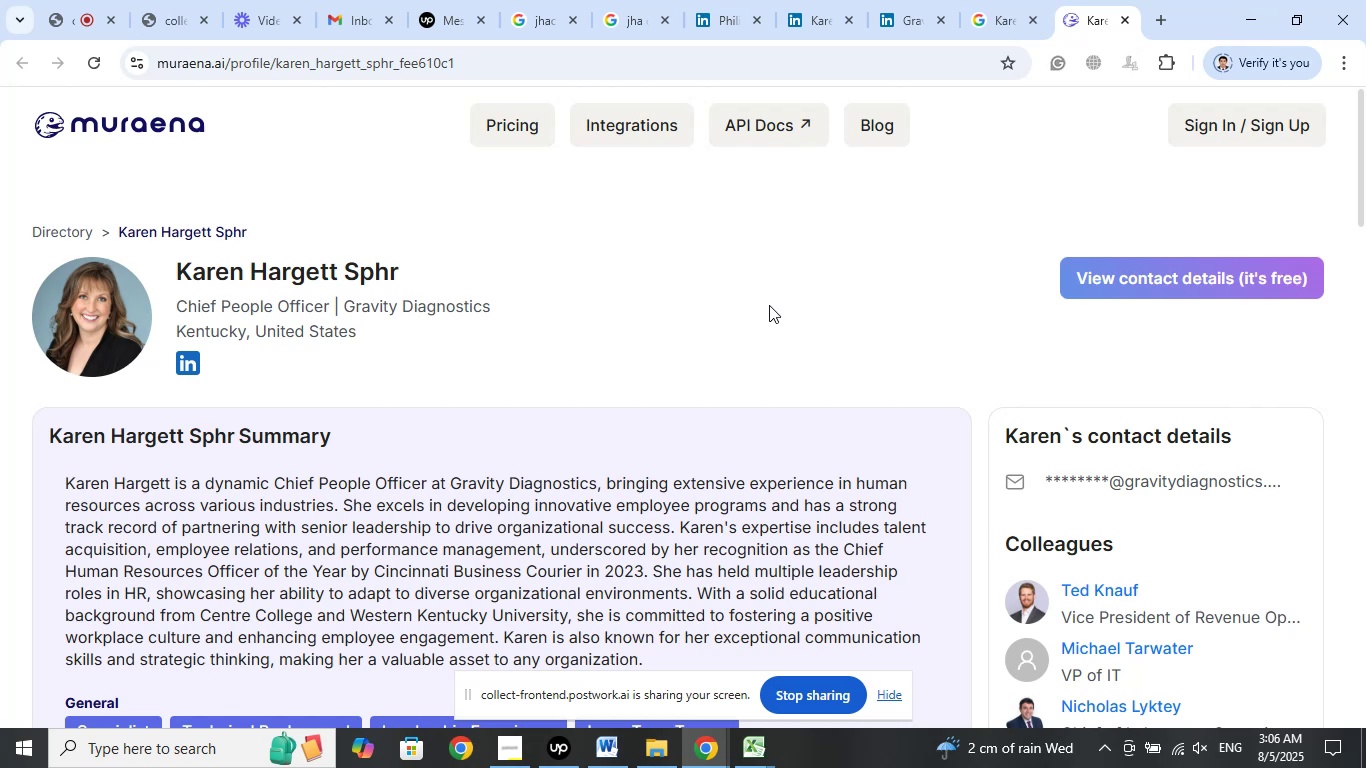 
wait(11.14)
 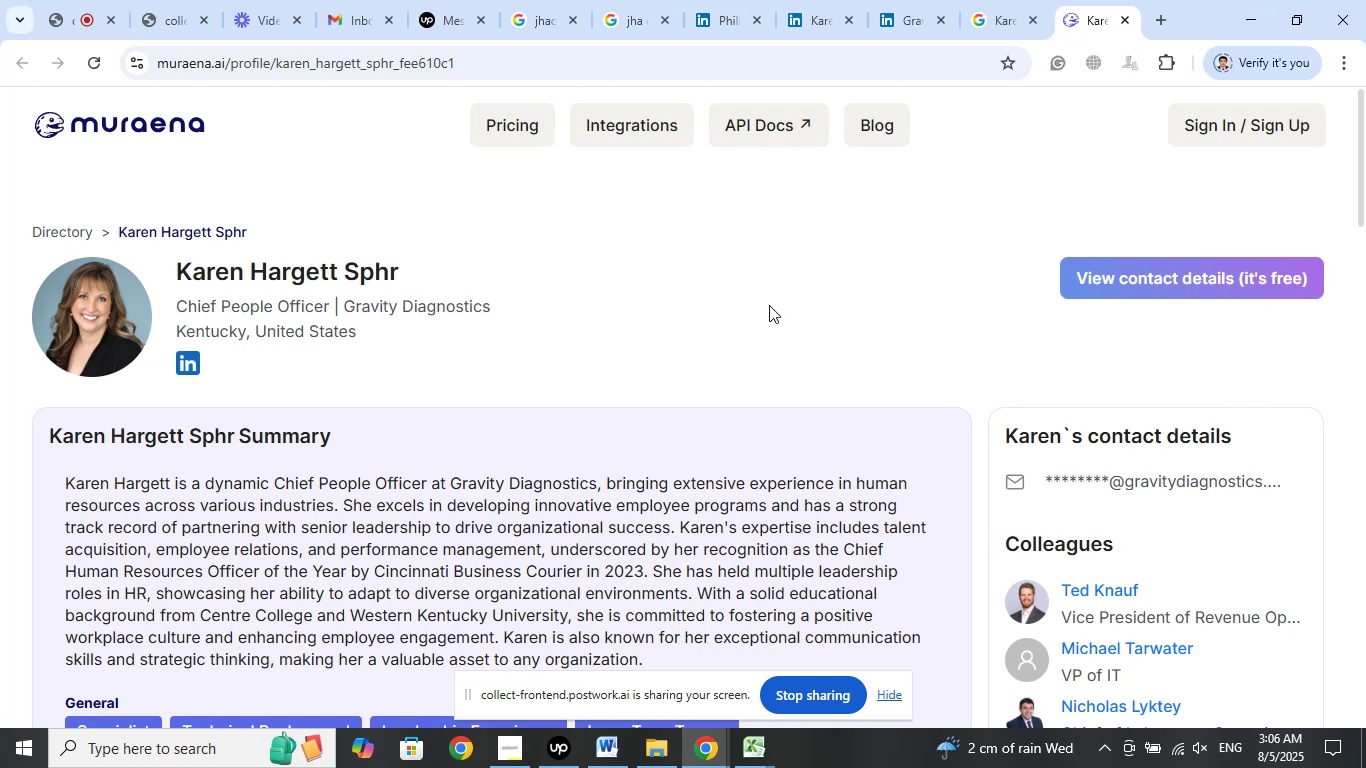 
scroll: coordinate [769, 301], scroll_direction: down, amount: 1.0
 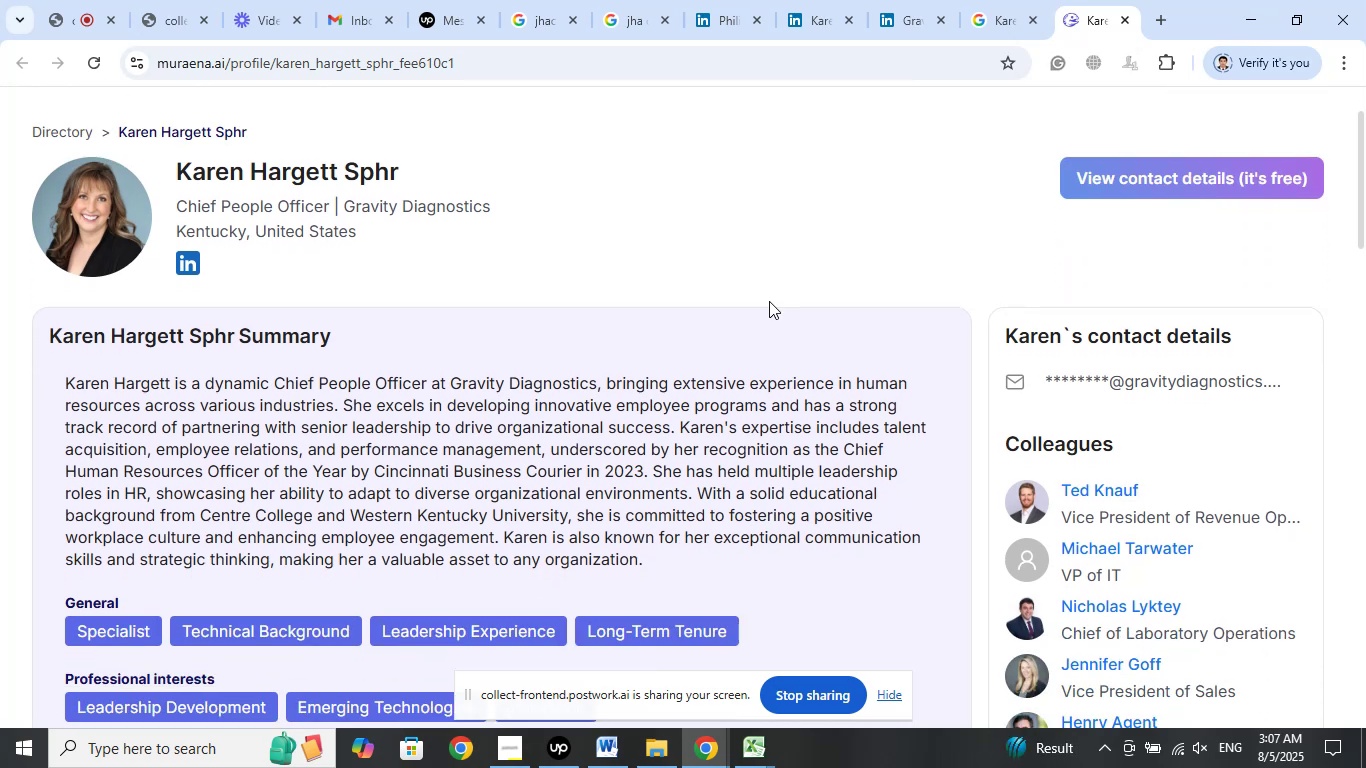 
scroll: coordinate [769, 301], scroll_direction: up, amount: 2.0
 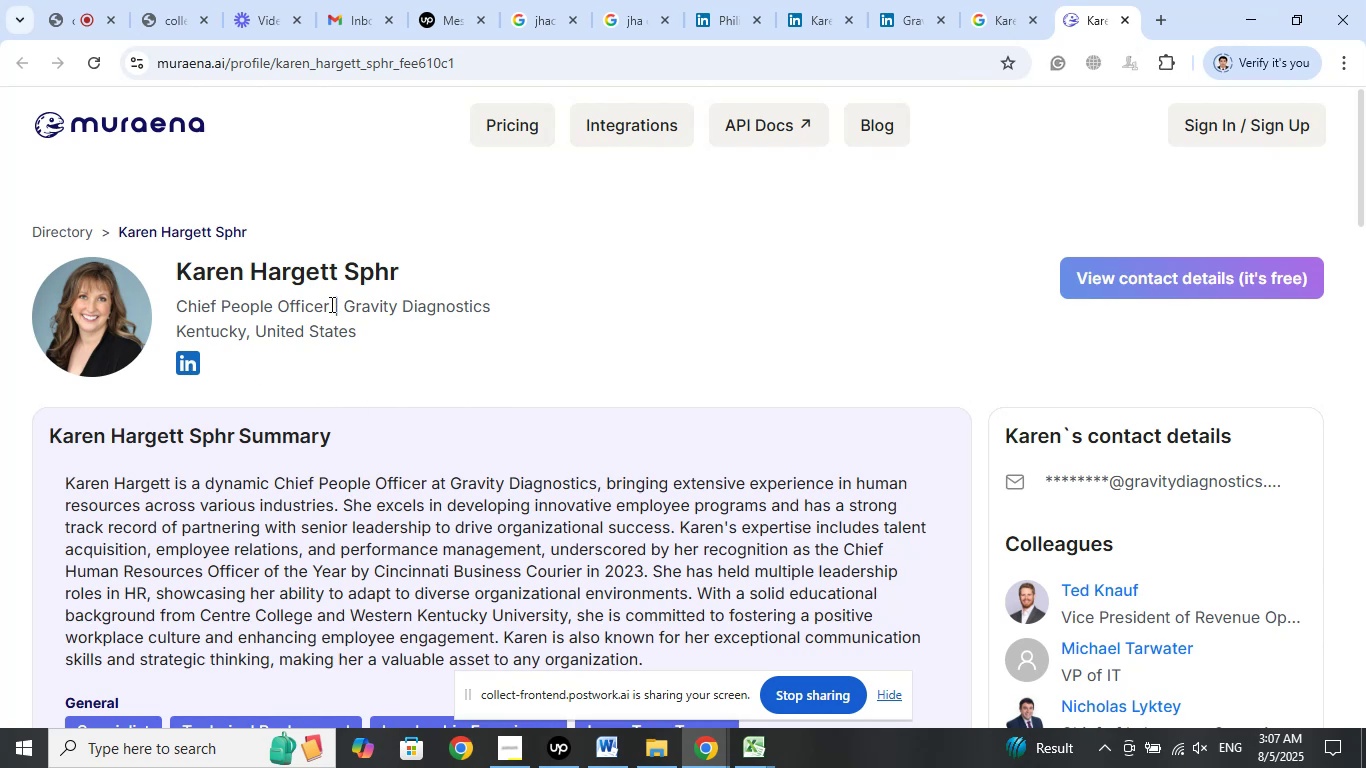 
left_click_drag(start_coordinate=[330, 304], to_coordinate=[178, 306])
 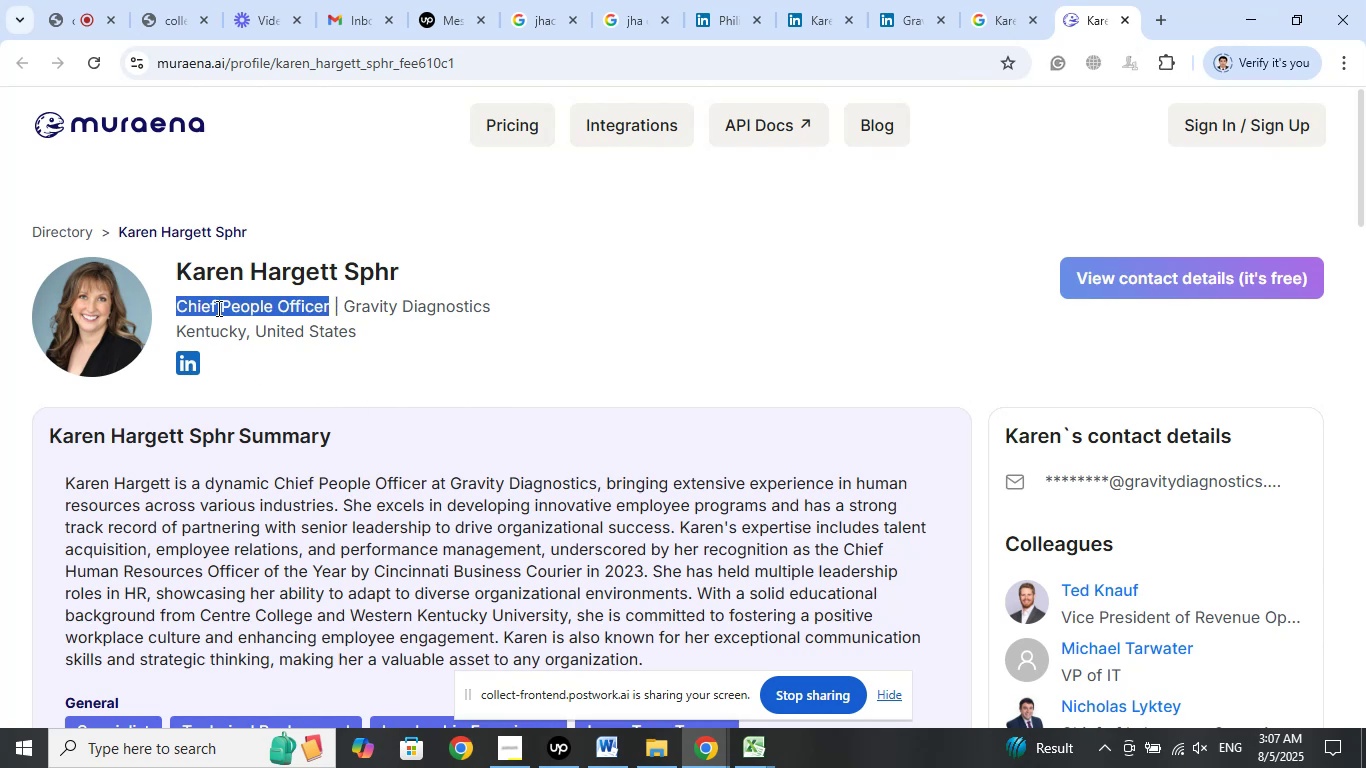 
right_click([217, 308])
 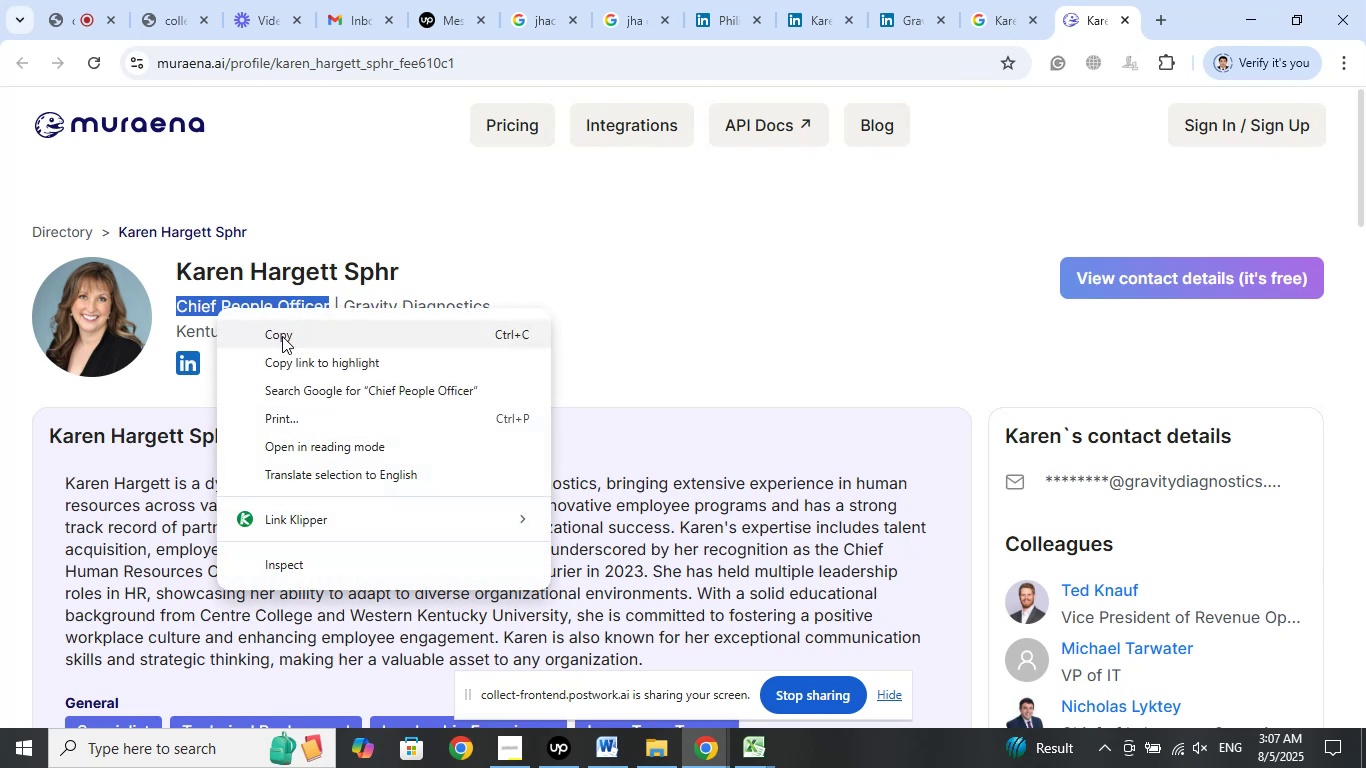 
left_click([282, 336])
 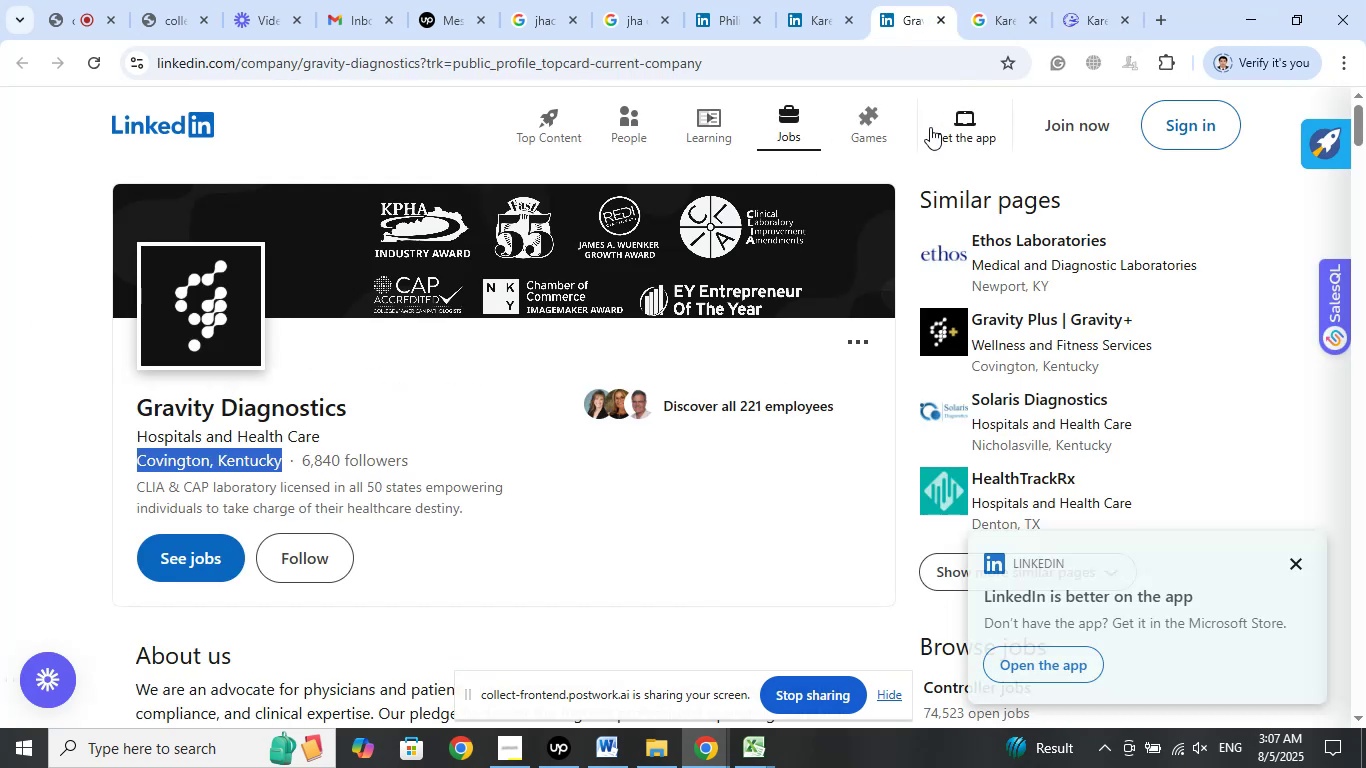 
left_click([823, 0])
 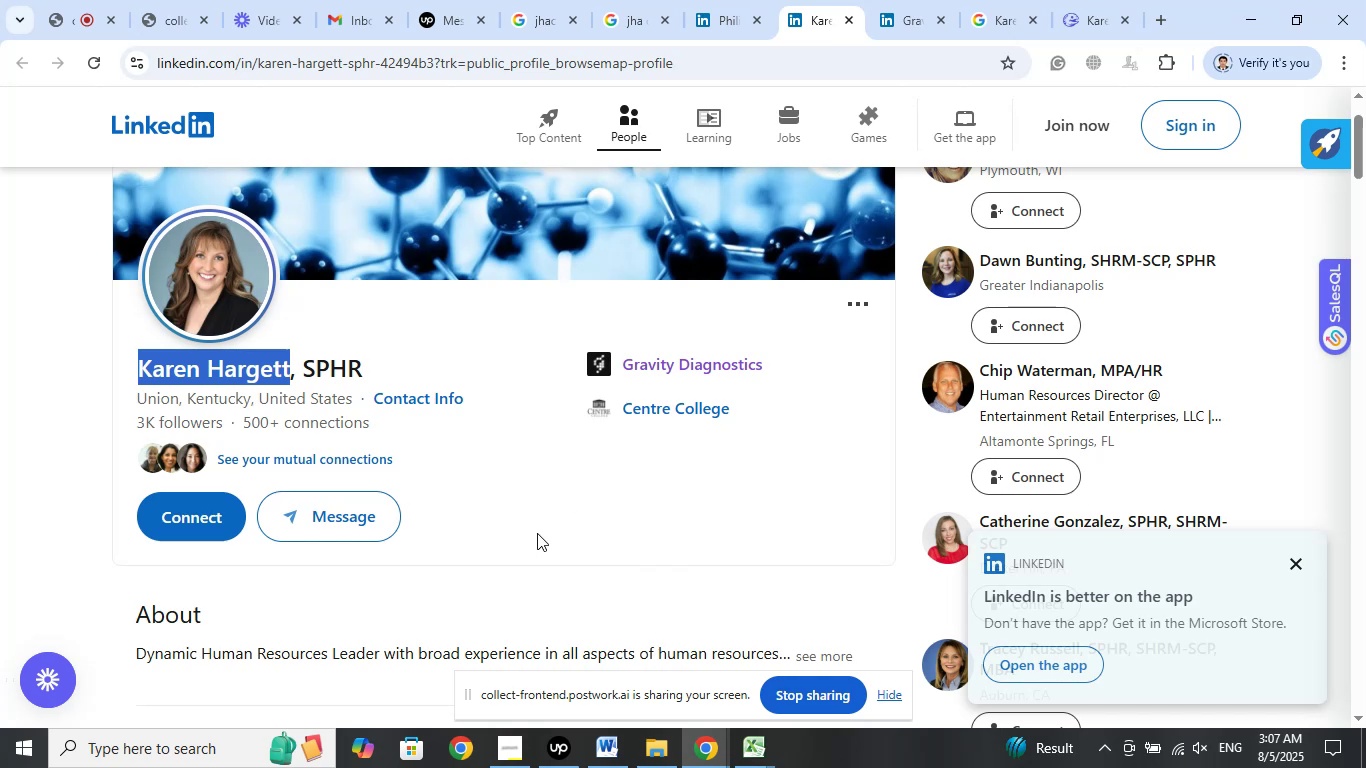 
left_click([759, 747])
 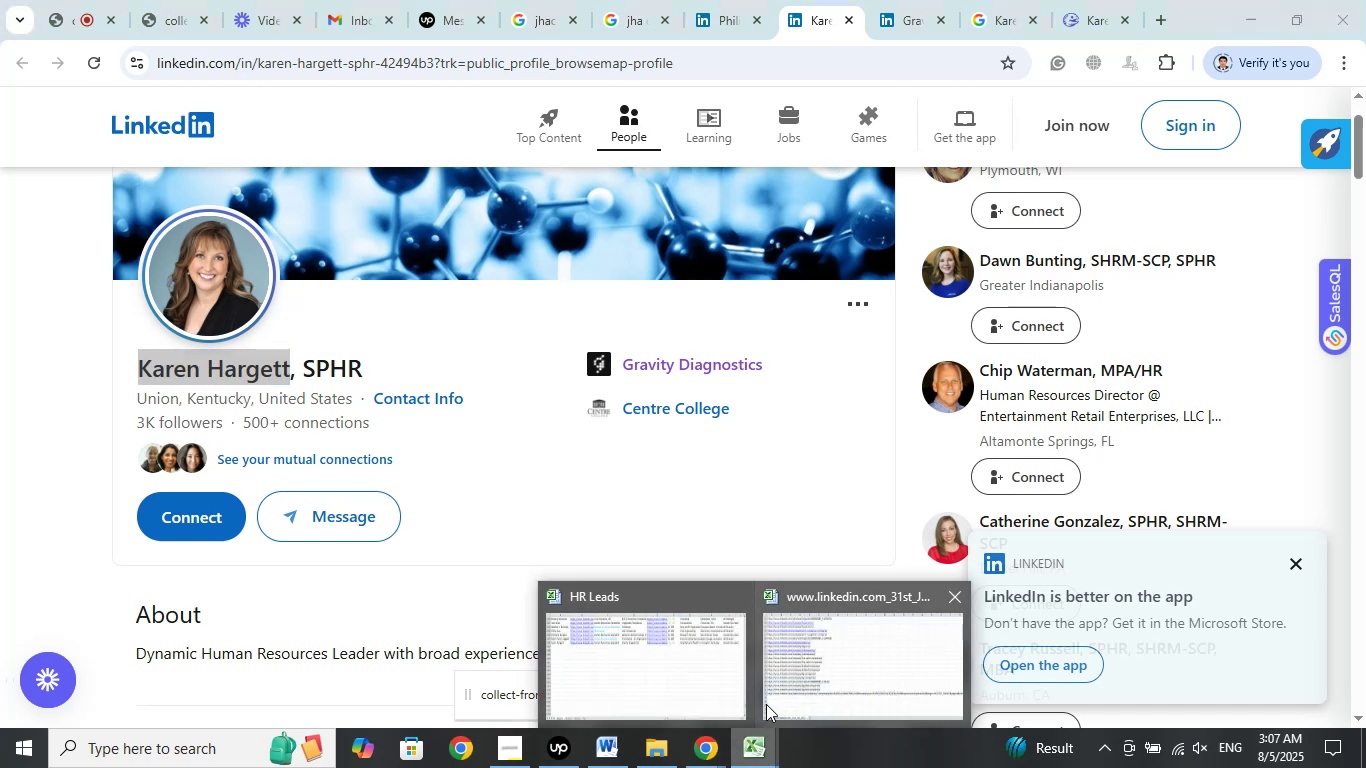 
left_click([694, 668])
 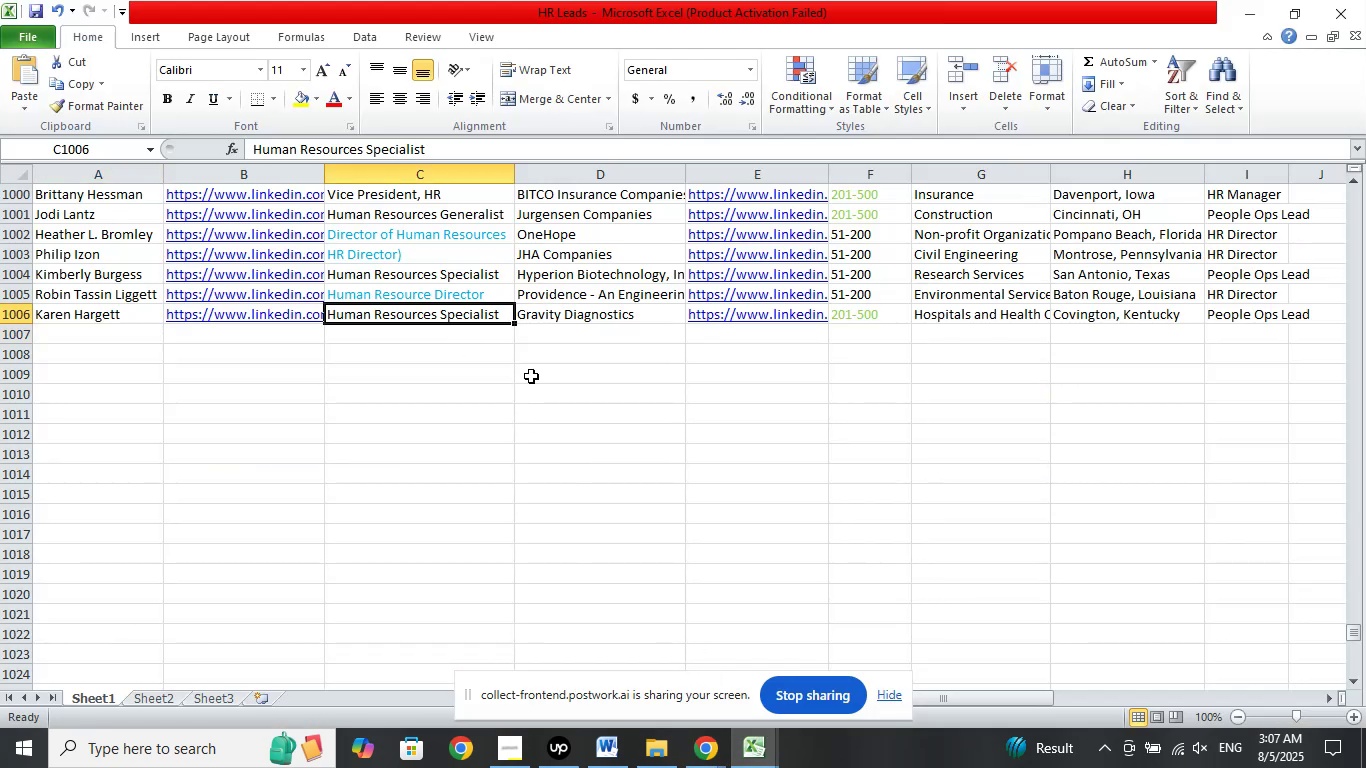 
left_click_drag(start_coordinate=[450, 148], to_coordinate=[205, 134])
 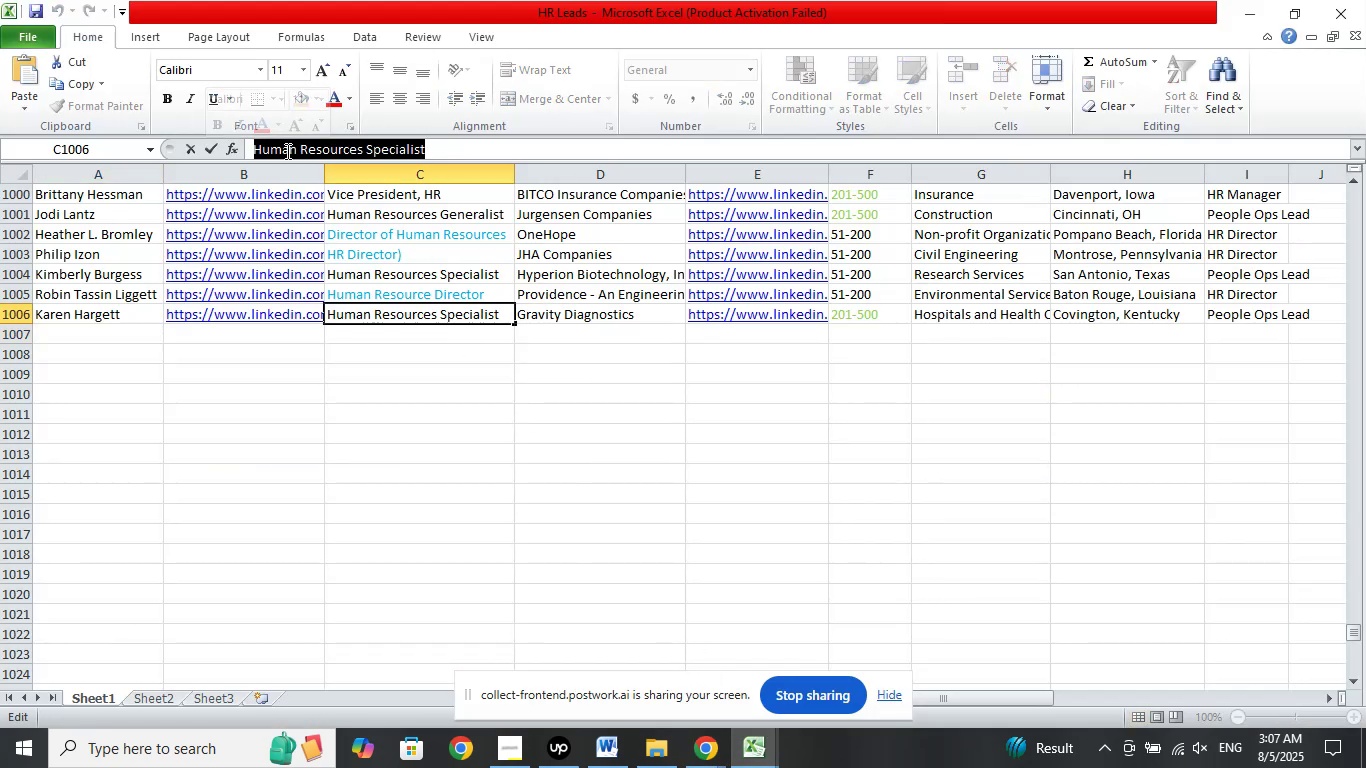 
right_click([286, 151])
 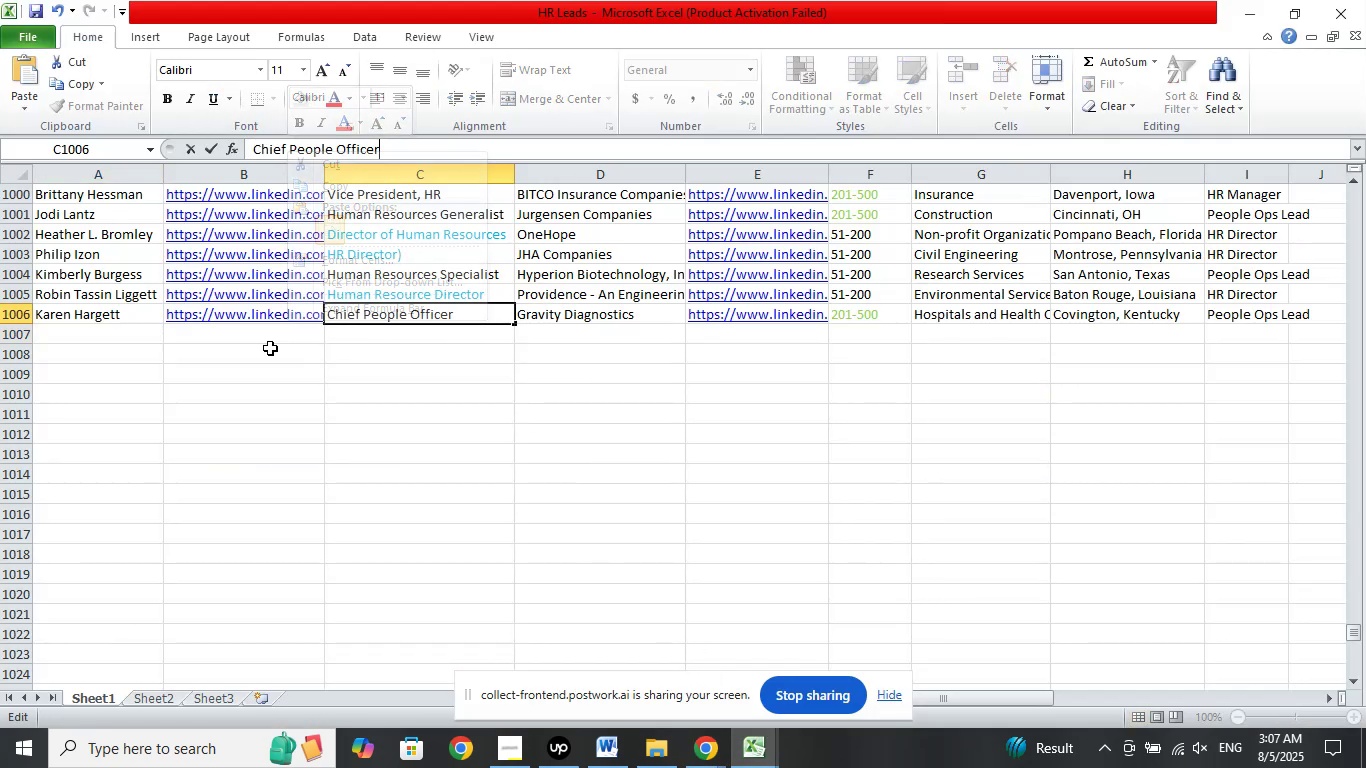 
left_click([135, 338])
 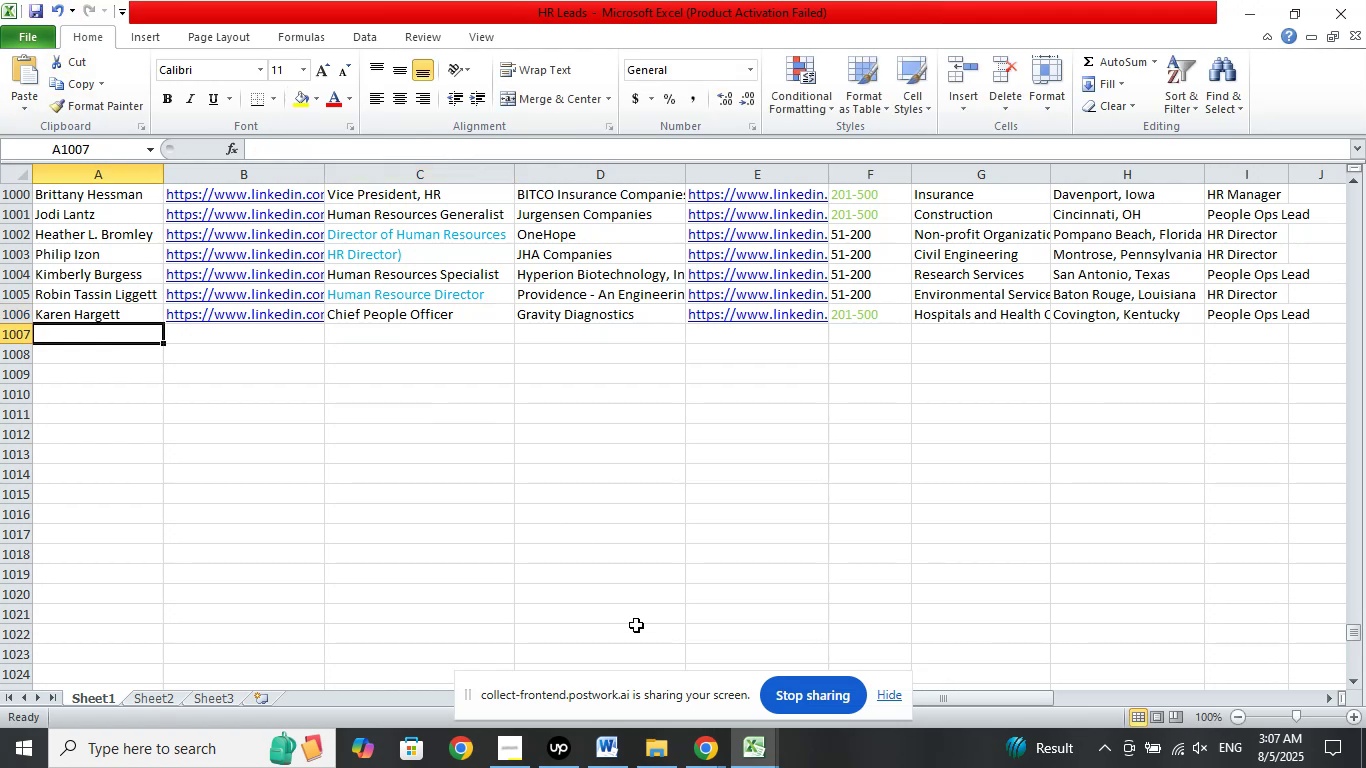 
left_click([700, 750])
 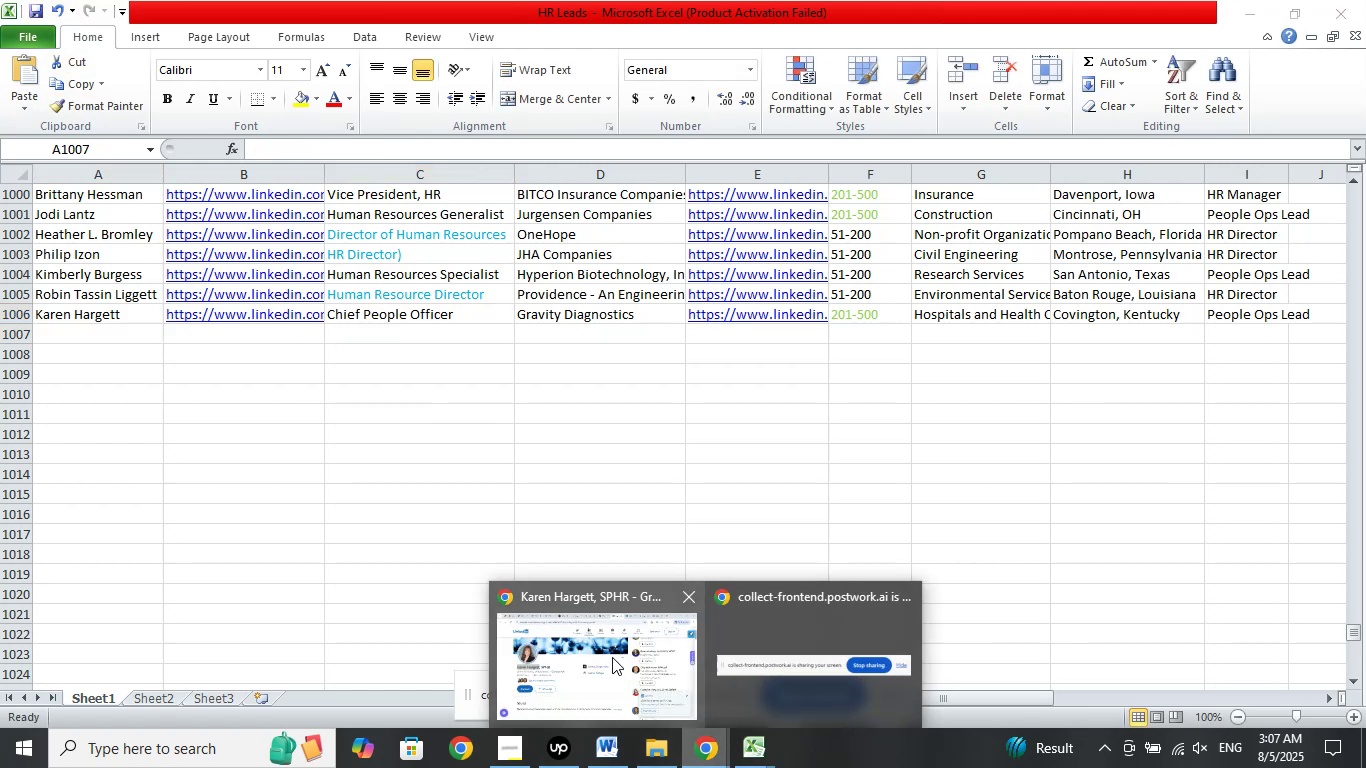 
left_click([612, 656])
 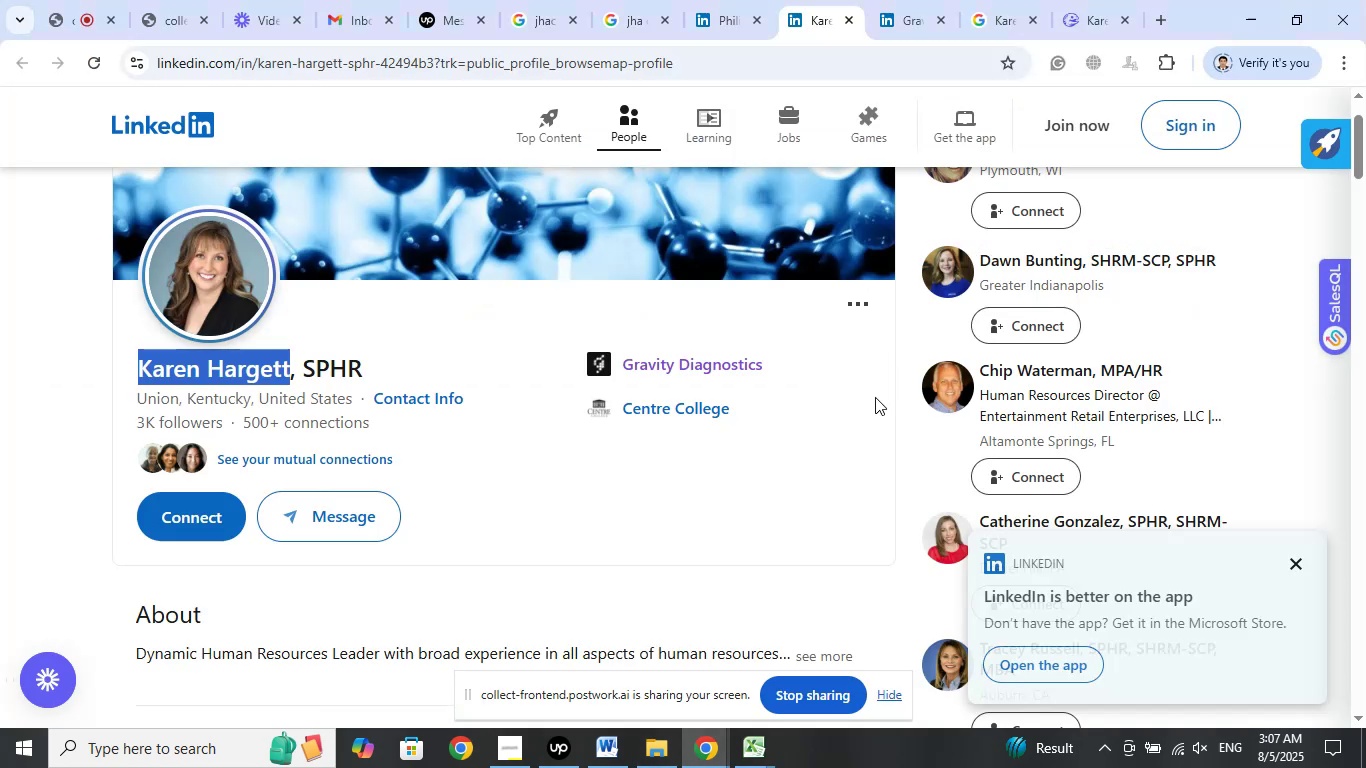 
left_click([868, 424])
 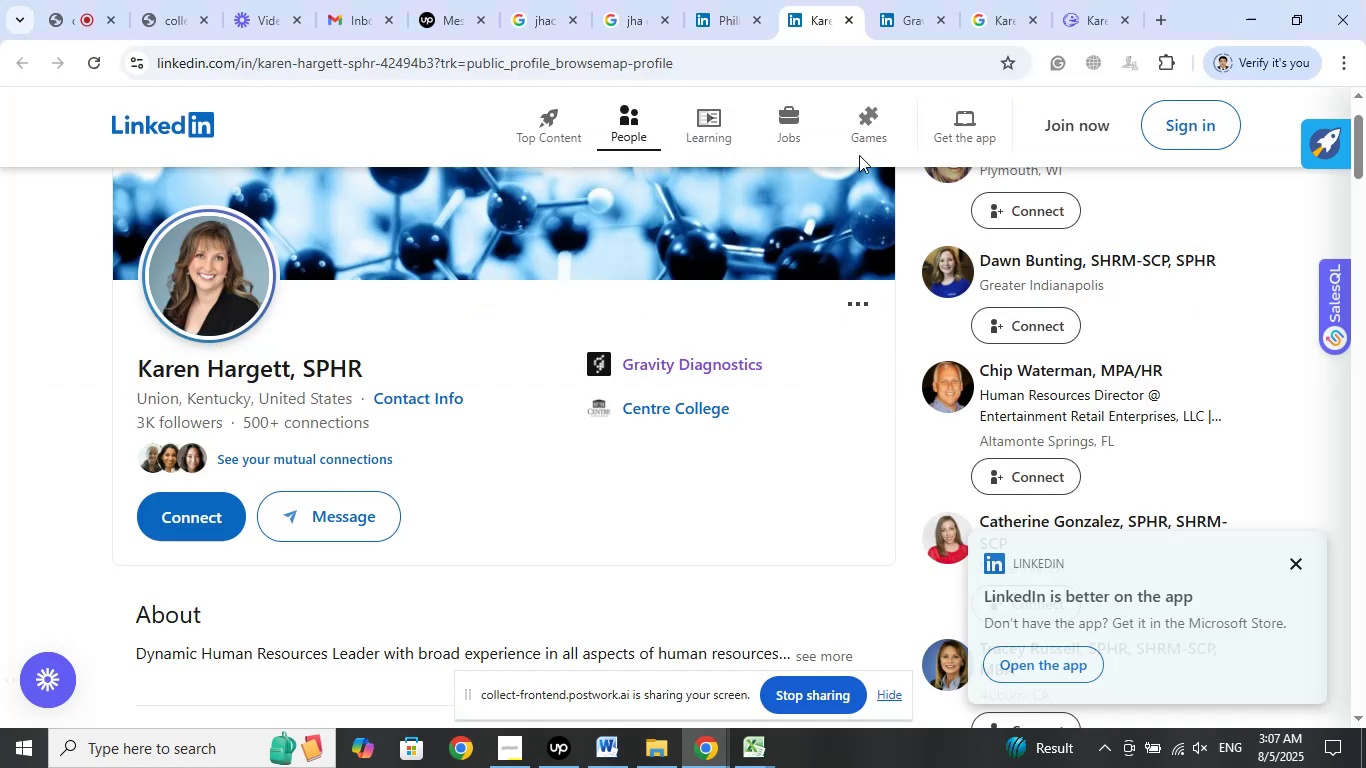 
mouse_move([915, 15])
 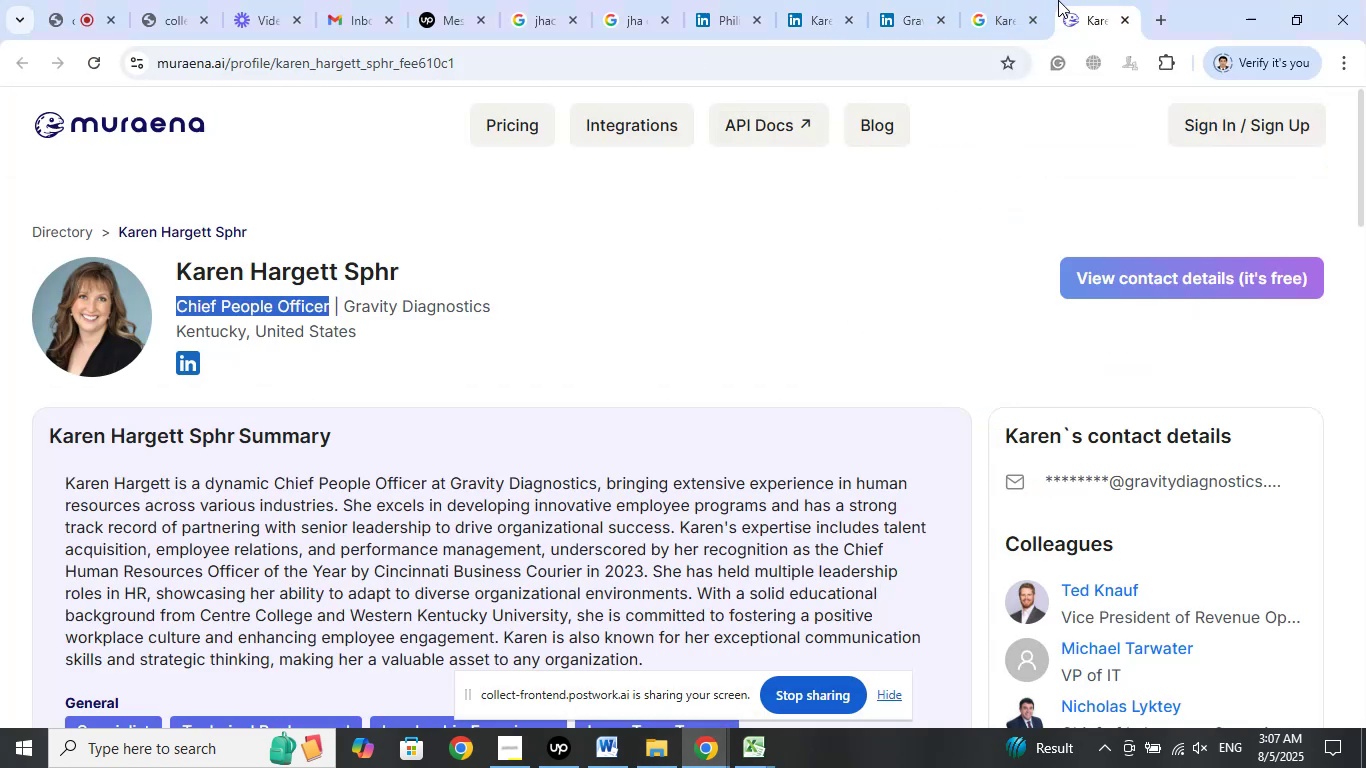 
double_click([1028, 0])
 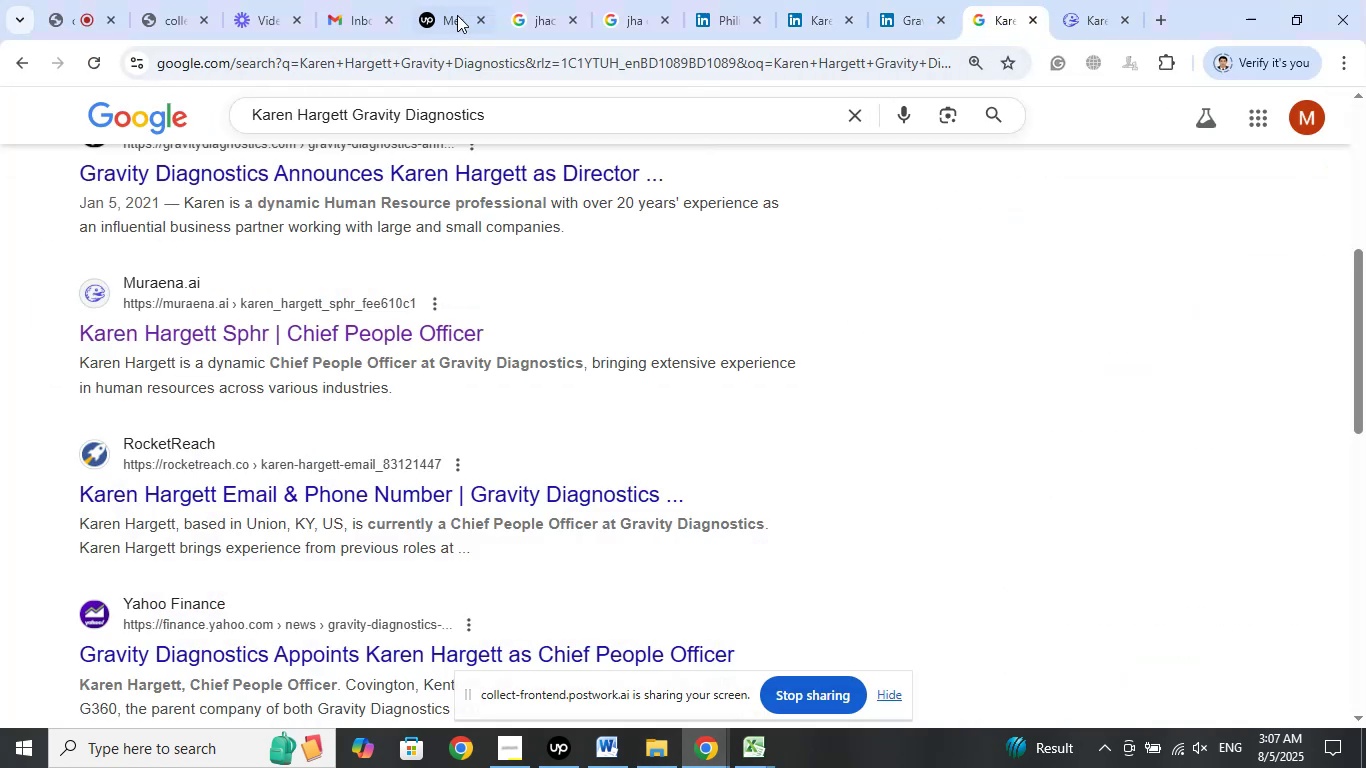 
left_click([460, 0])
 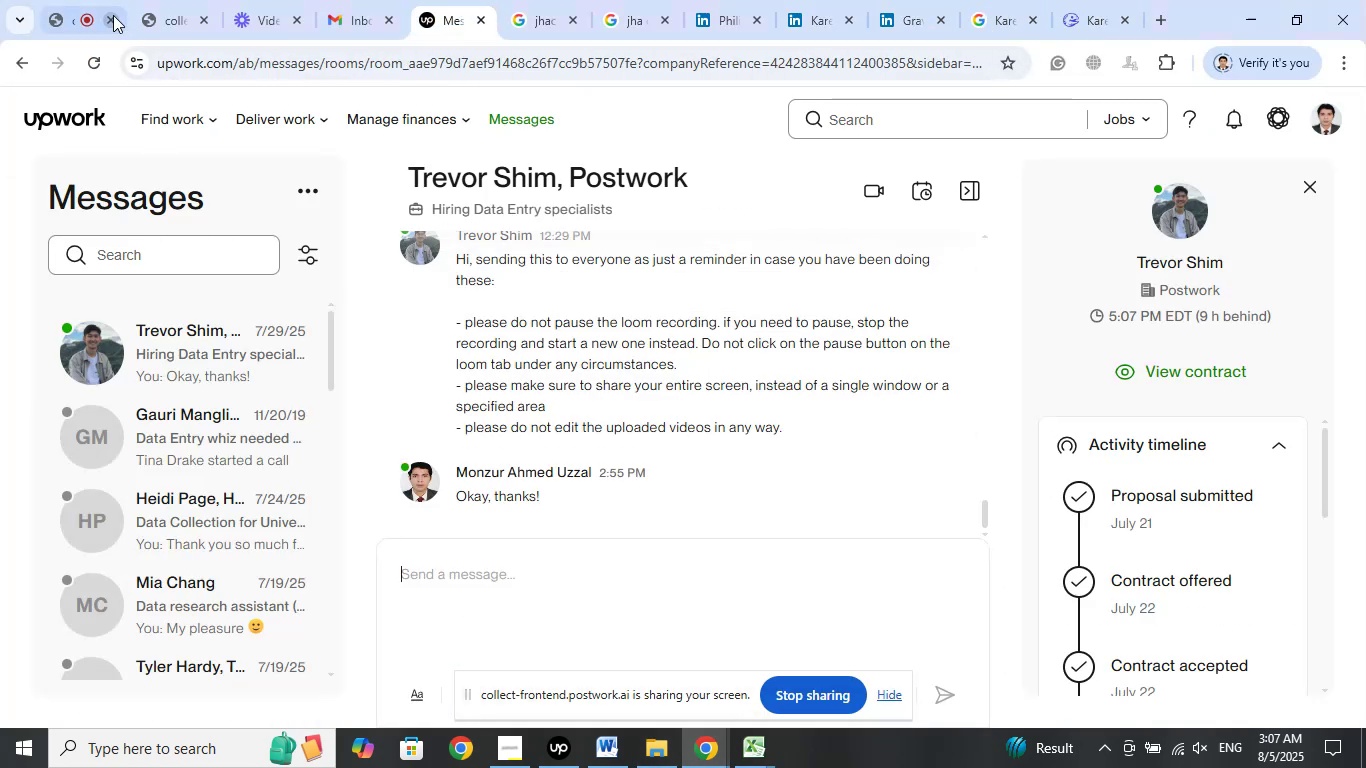 
left_click([90, 0])
 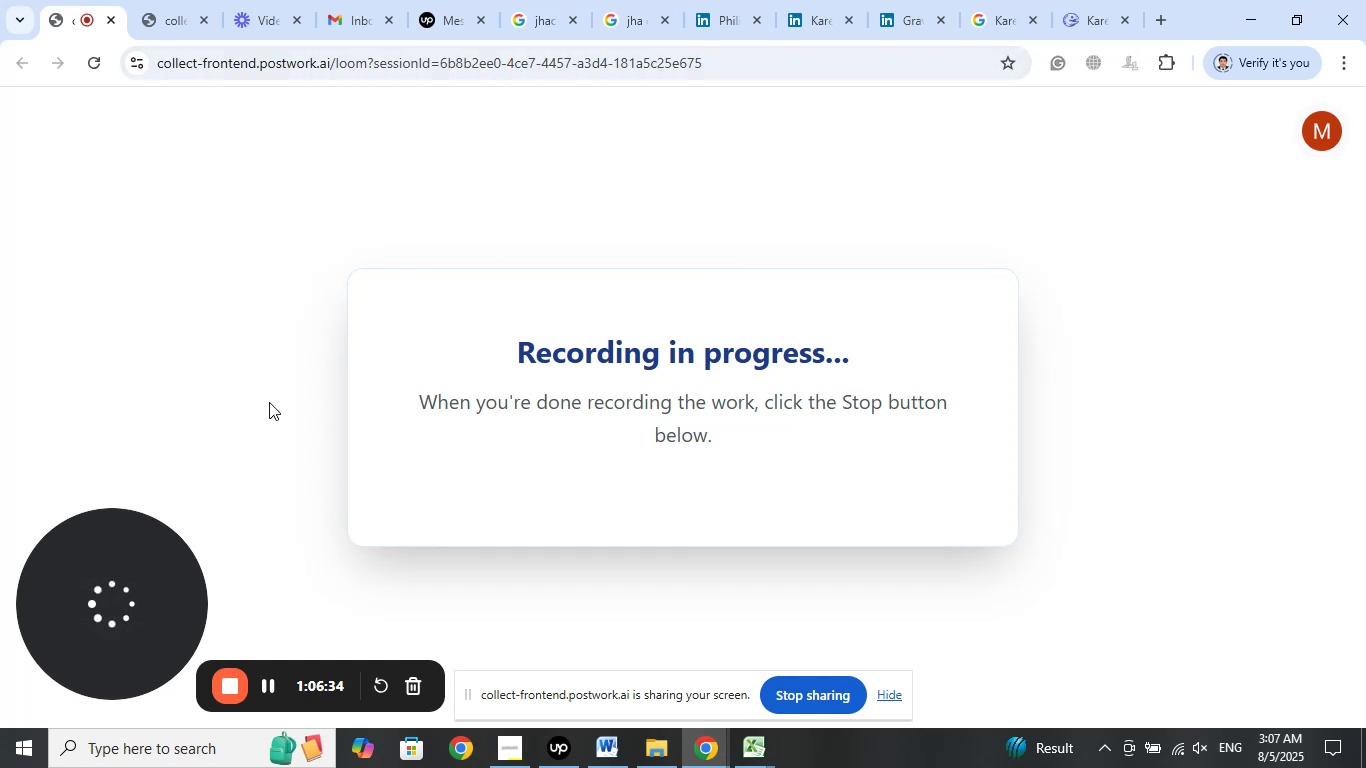 
wait(5.46)
 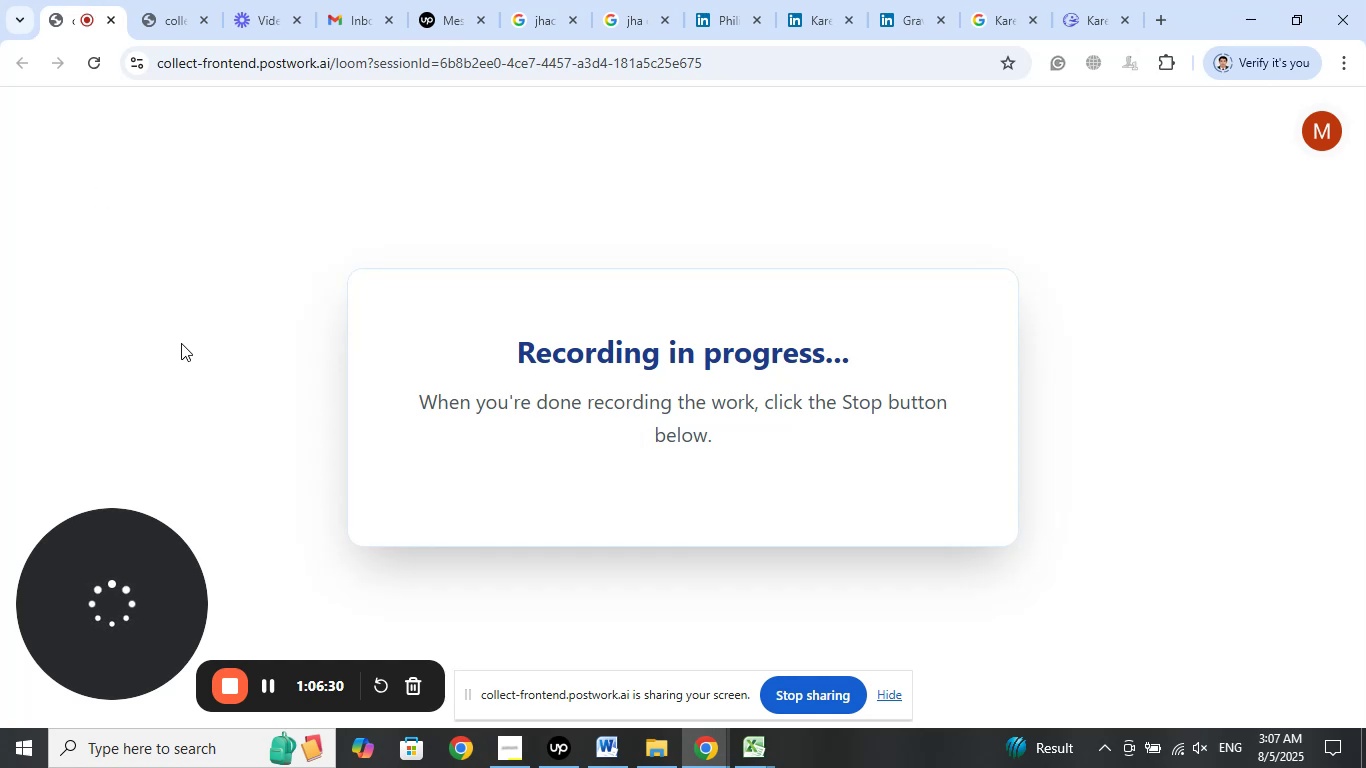 
left_click([904, 21])
 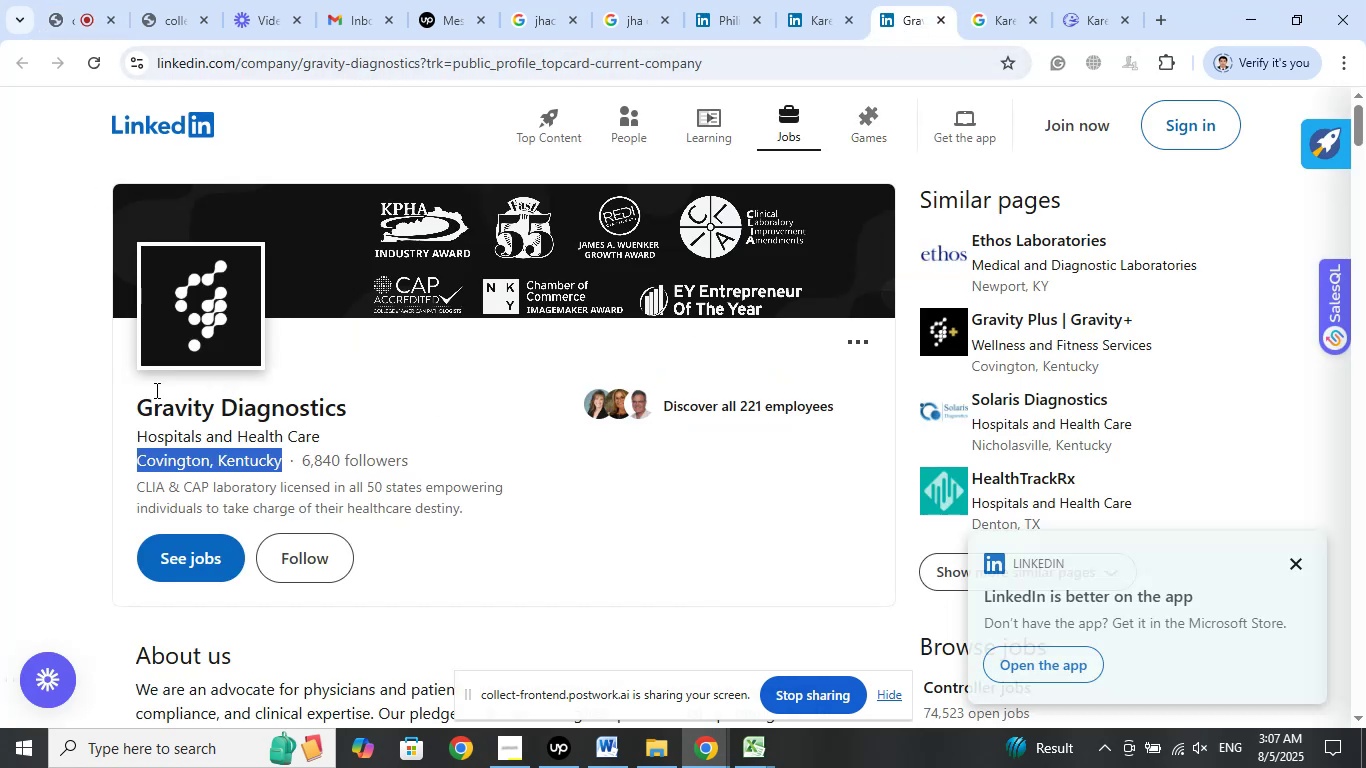 
left_click([7, 357])
 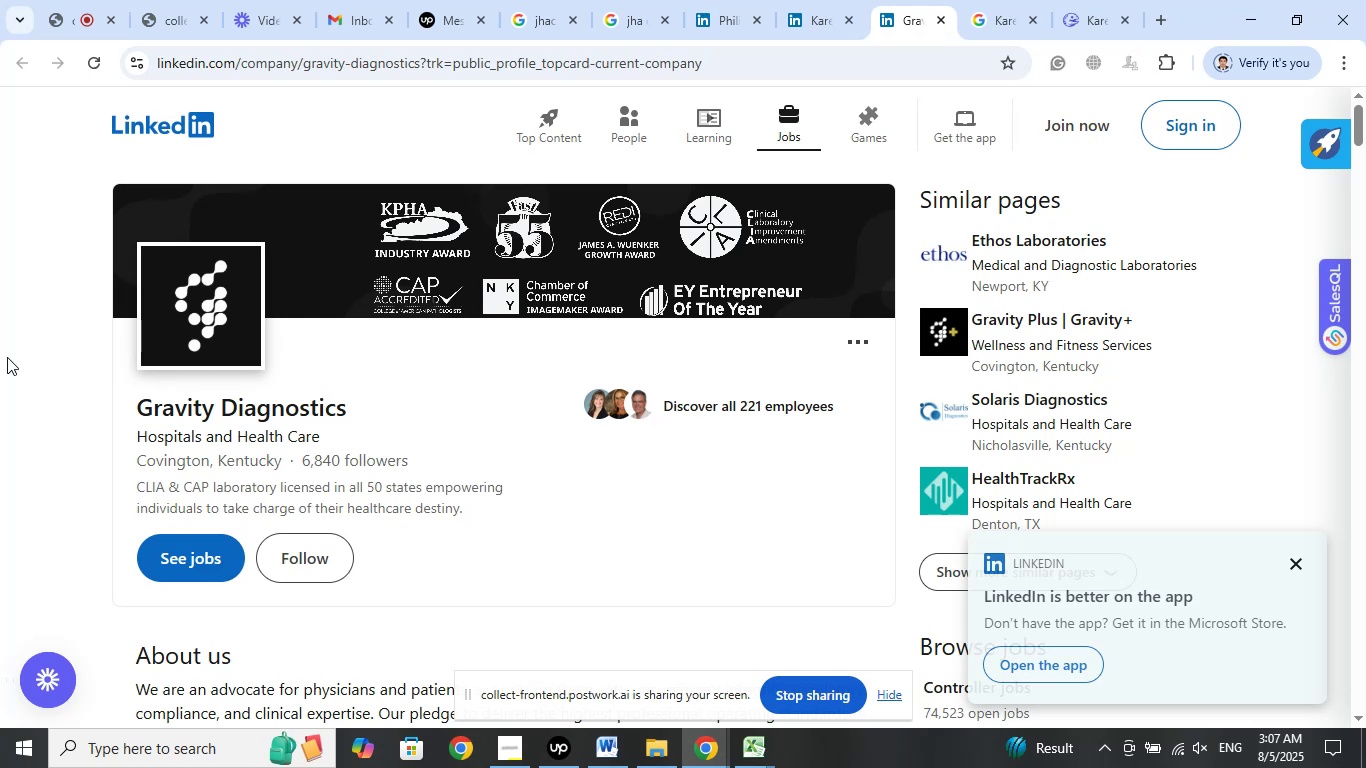 
wait(14.67)
 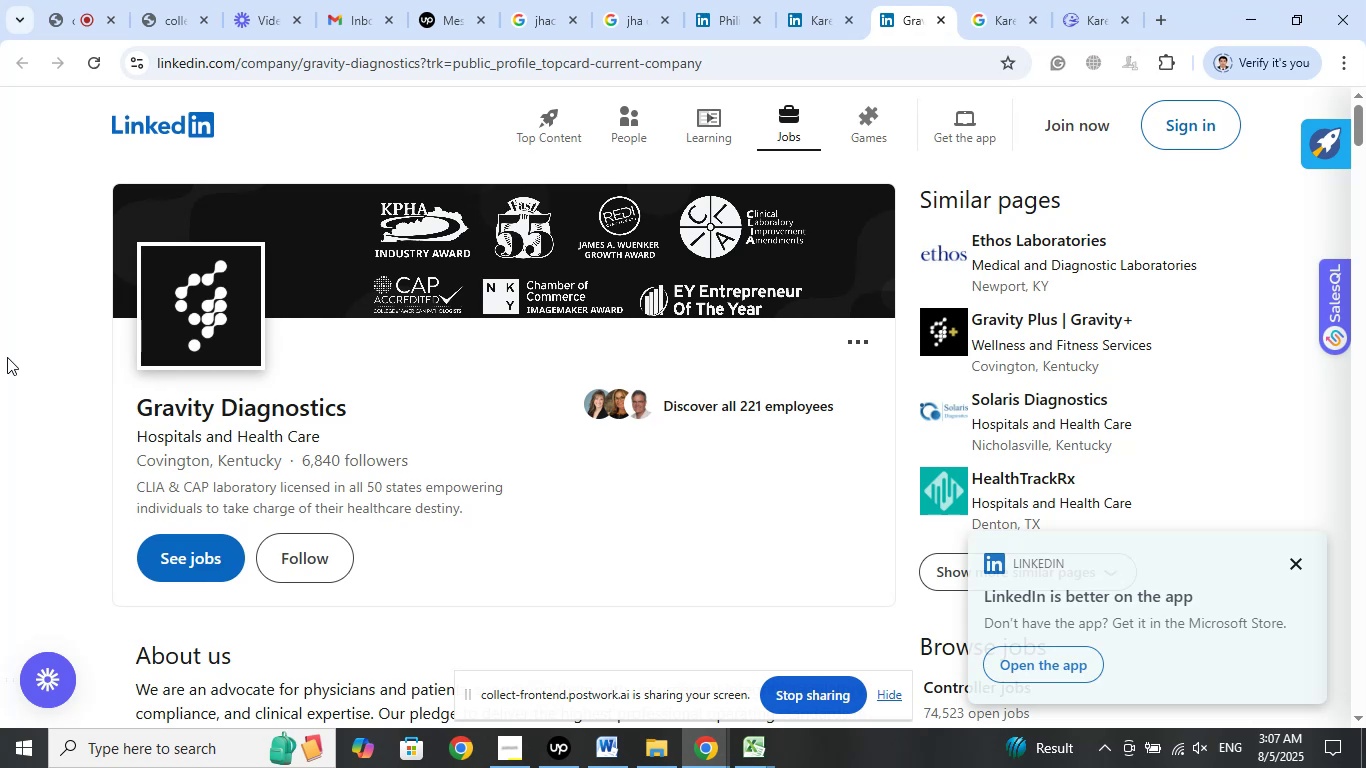 
left_click_drag(start_coordinate=[136, 412], to_coordinate=[347, 410])
 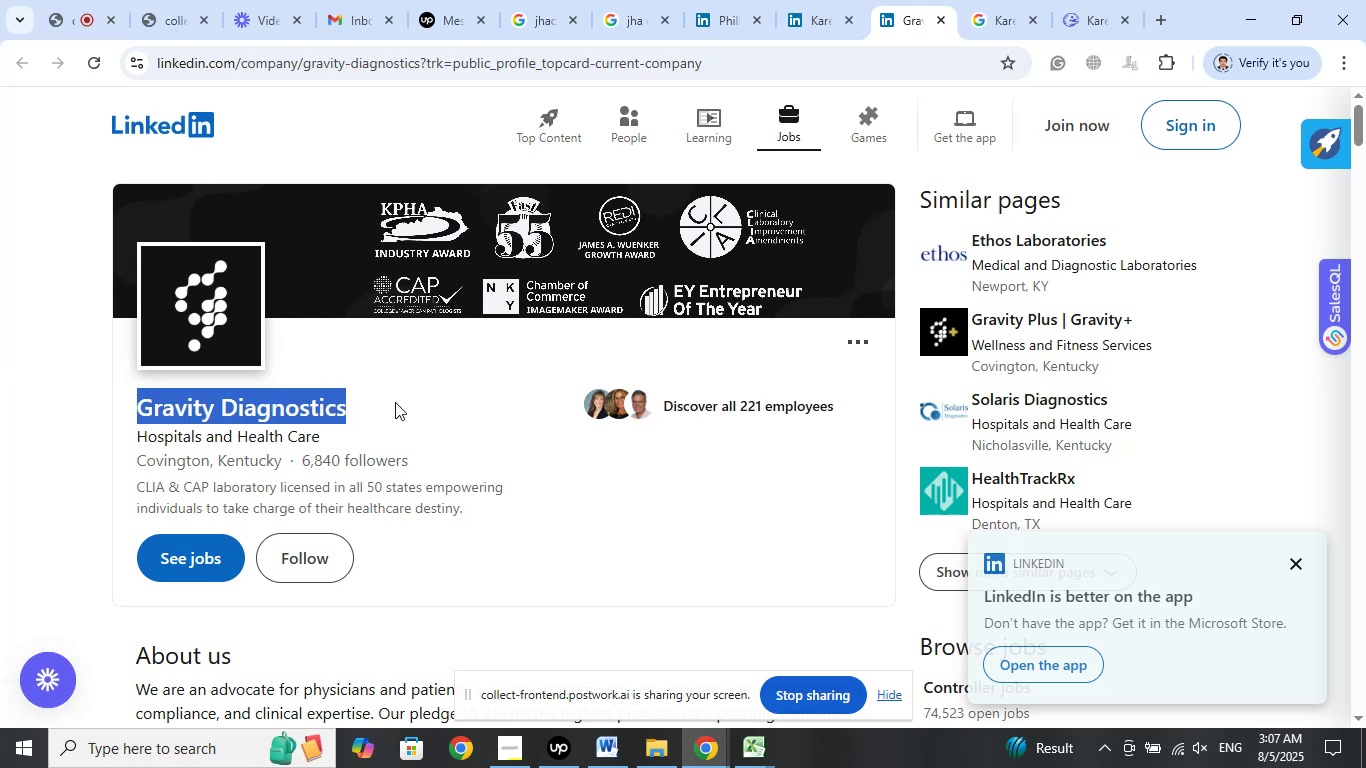 
left_click([395, 402])
 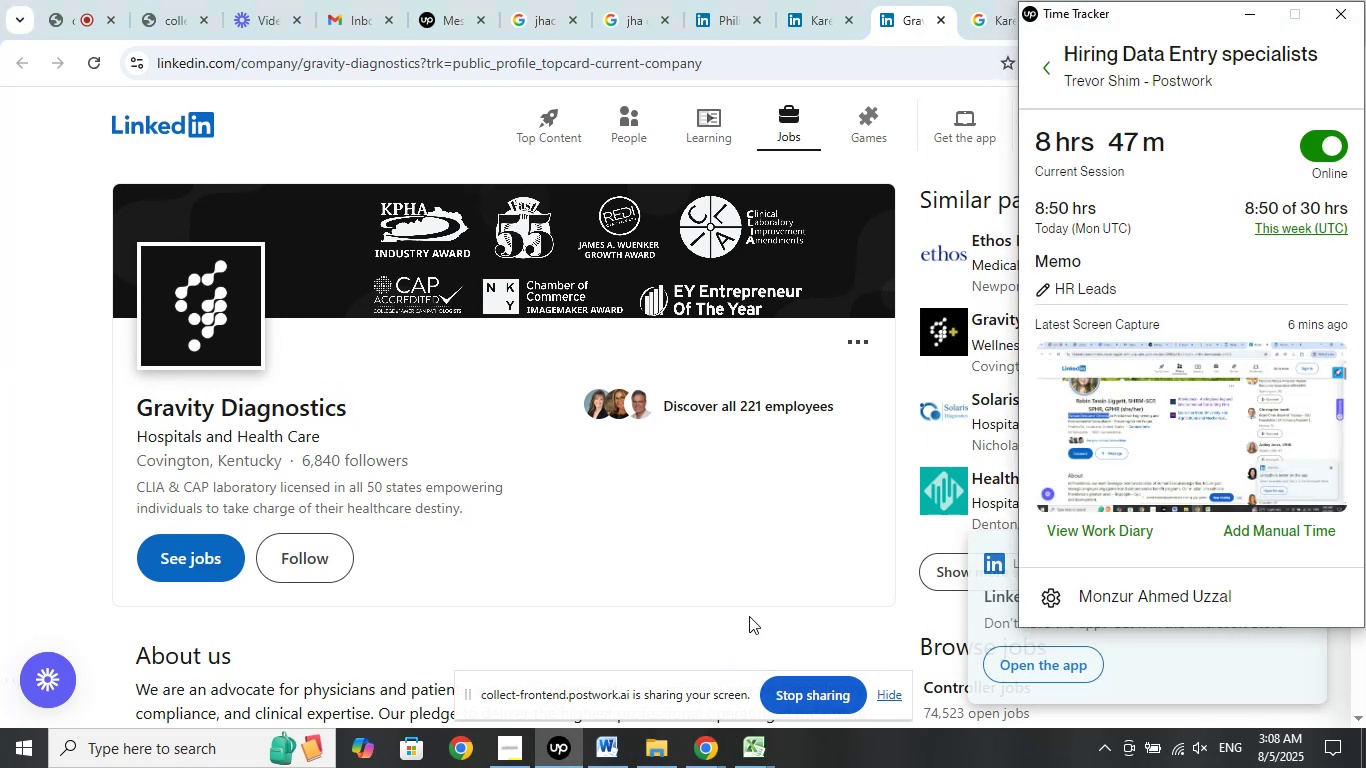 
wait(6.91)
 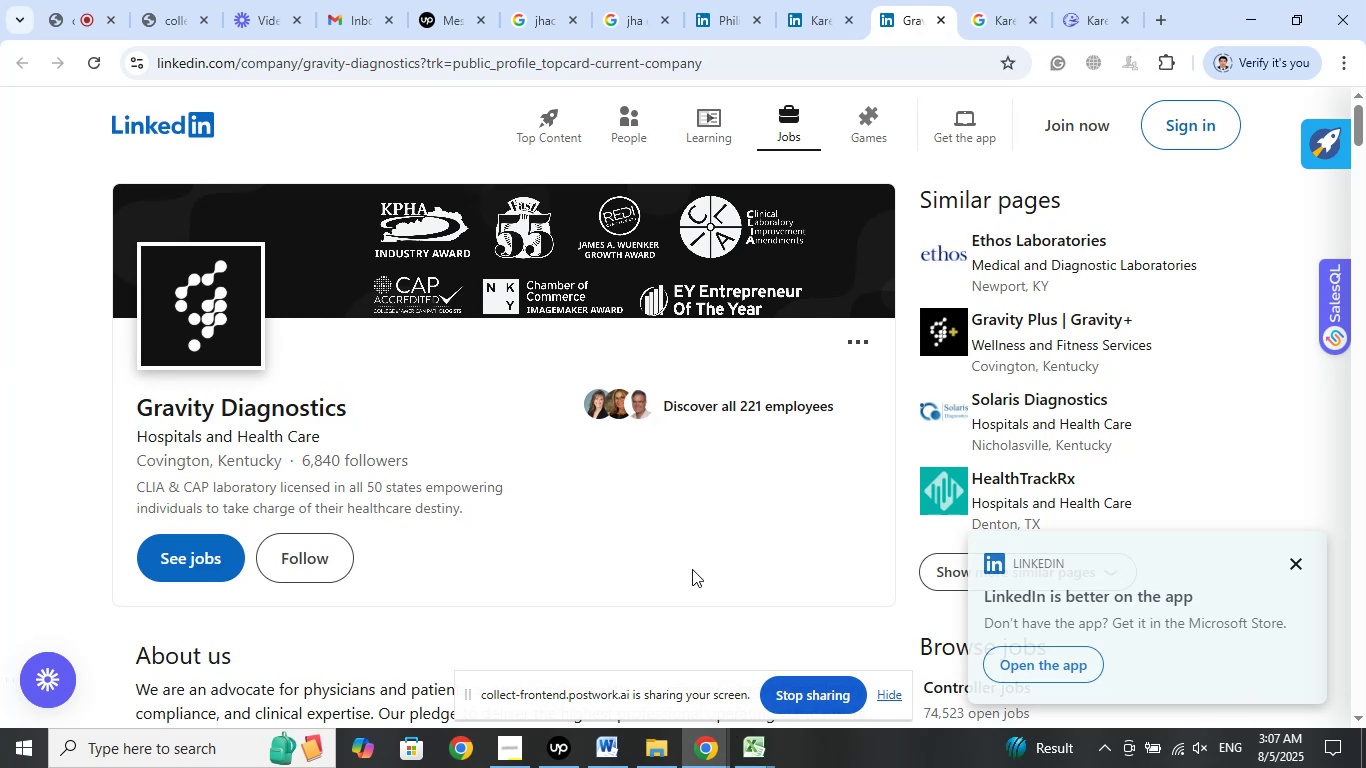 
double_click([605, 492])
 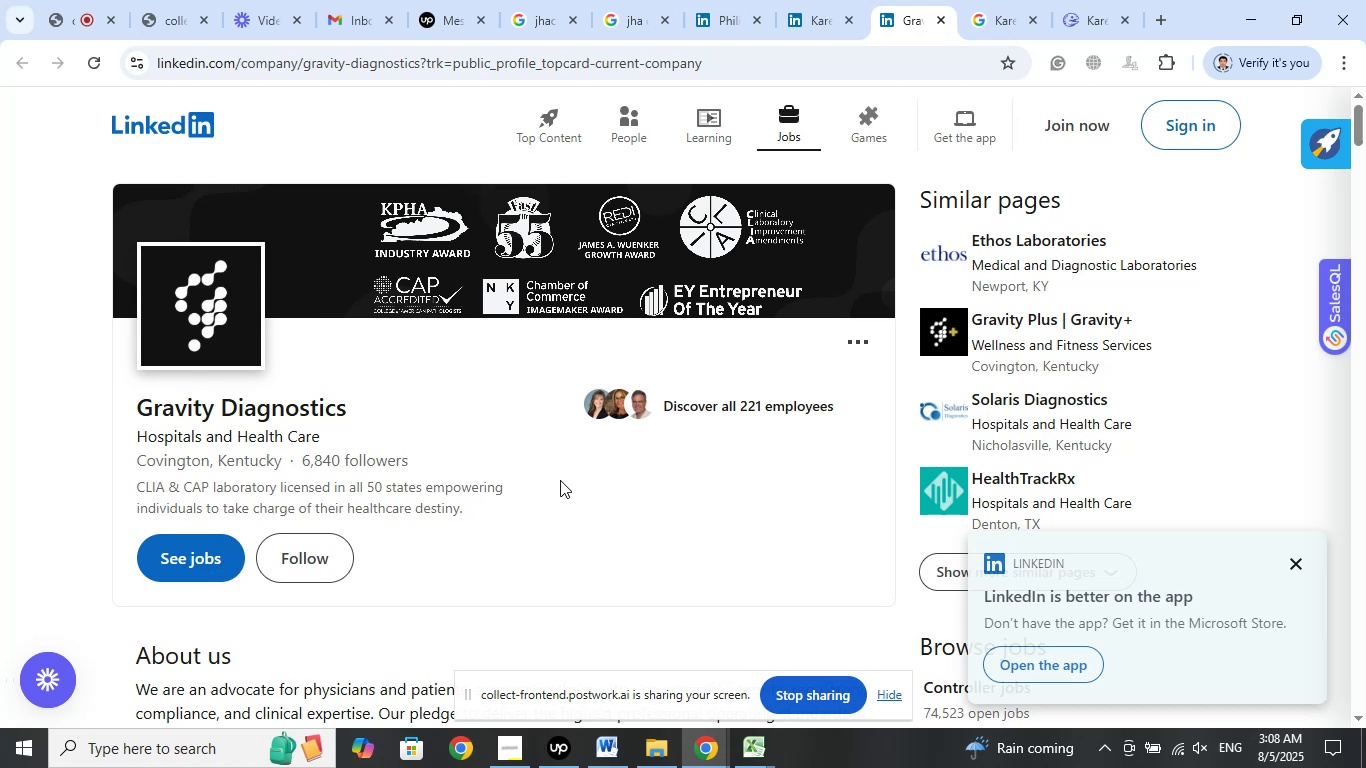 
wait(52.91)
 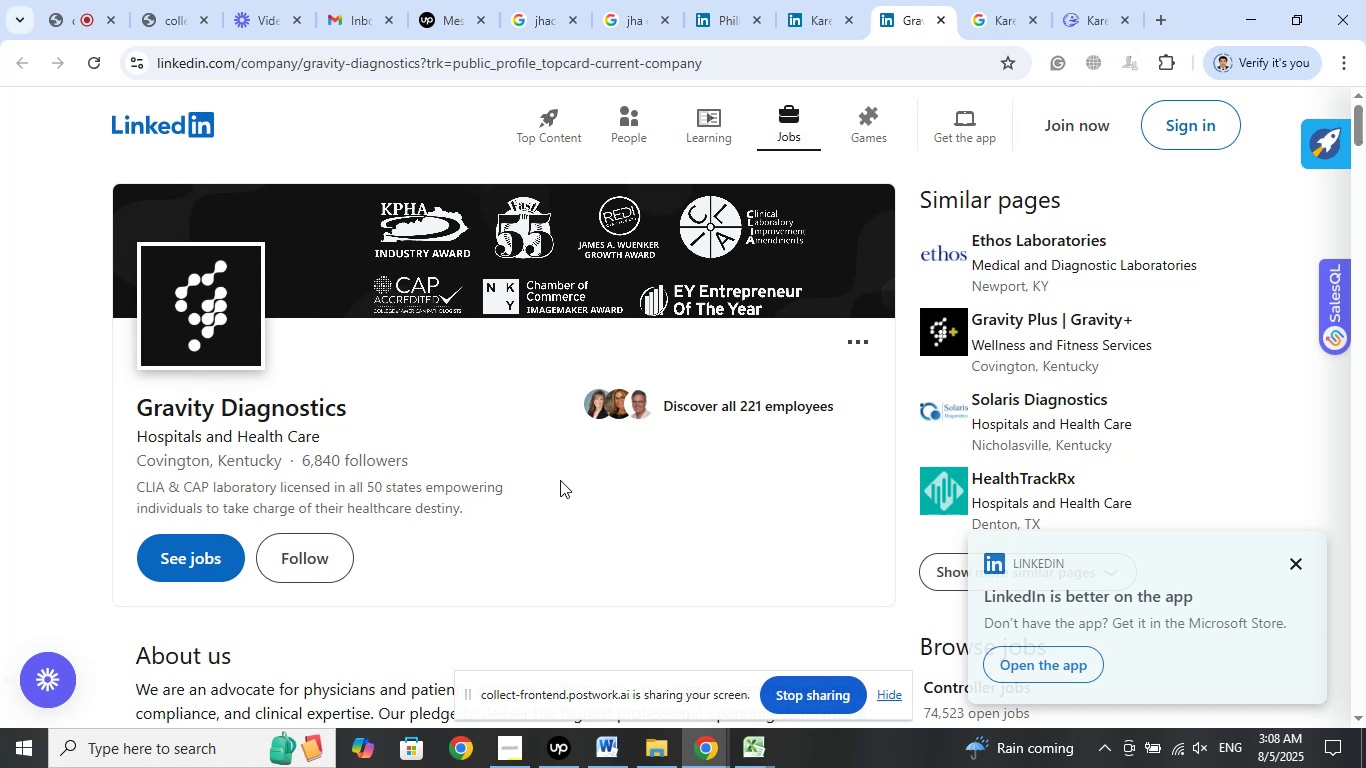 
left_click_drag(start_coordinate=[328, 495], to_coordinate=[440, 490])
 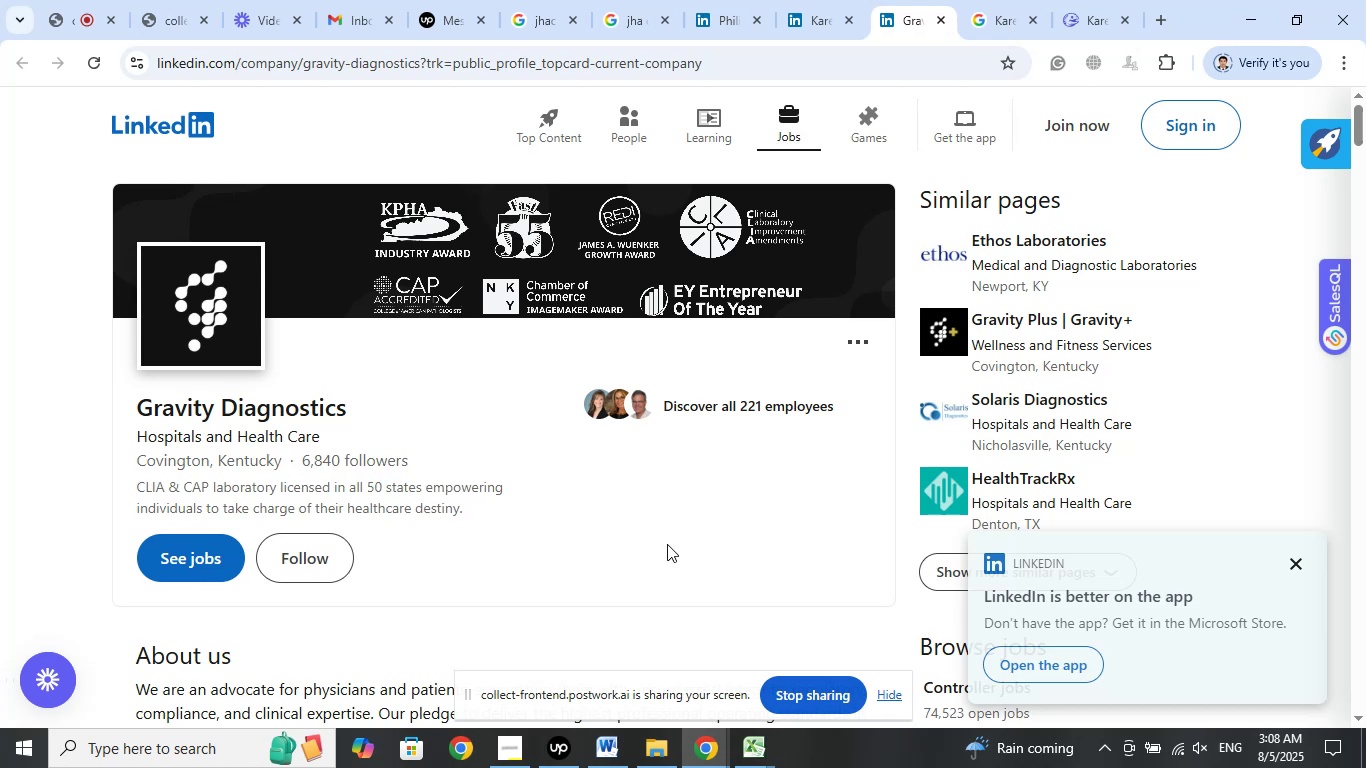 
double_click([705, 544])
 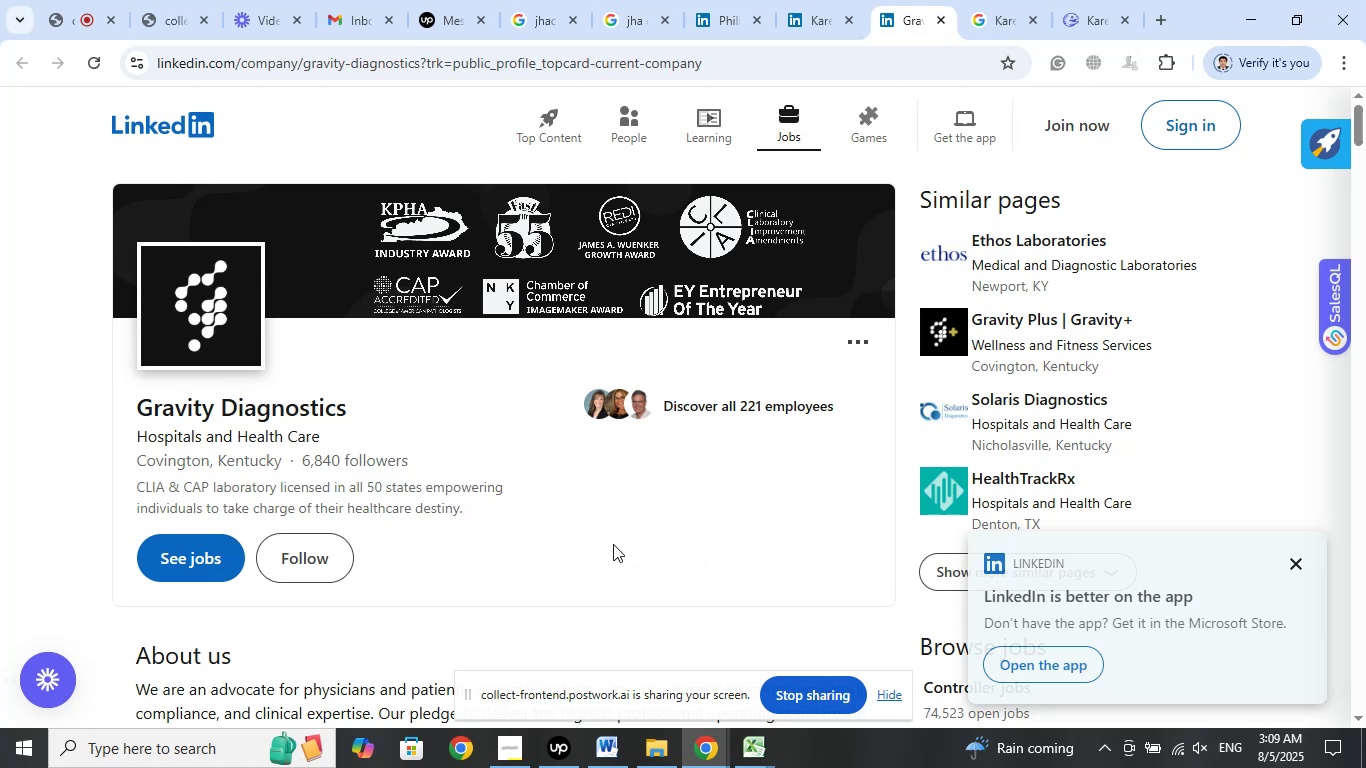 
wait(8.93)
 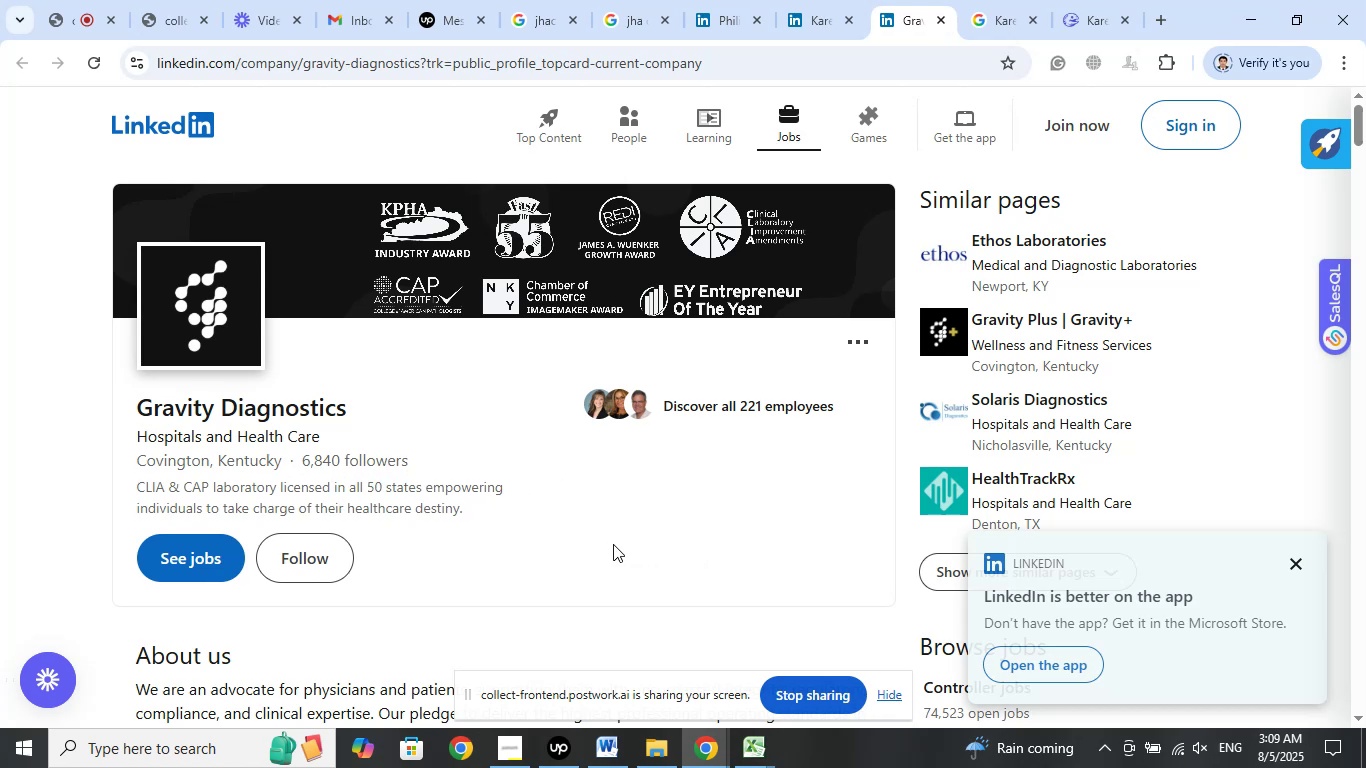 
double_click([647, 557])
 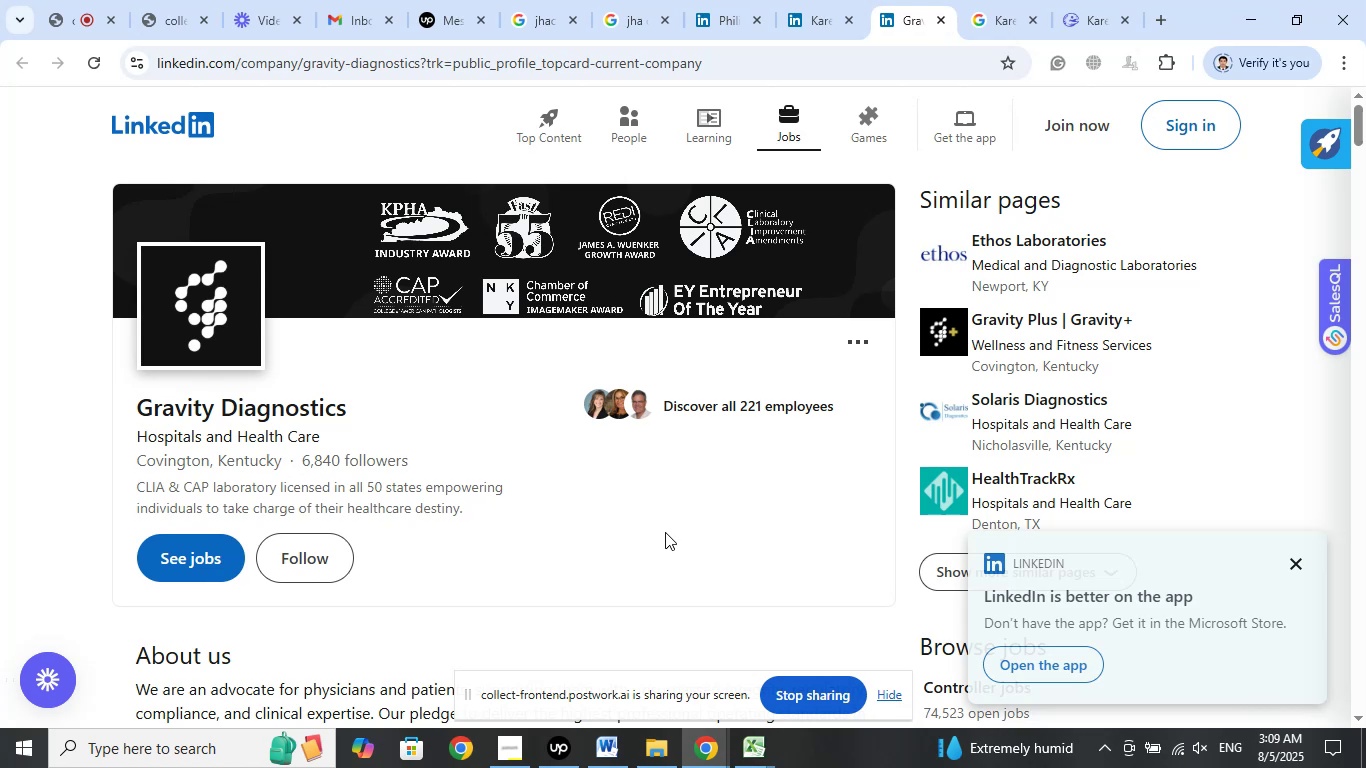 
wait(17.47)
 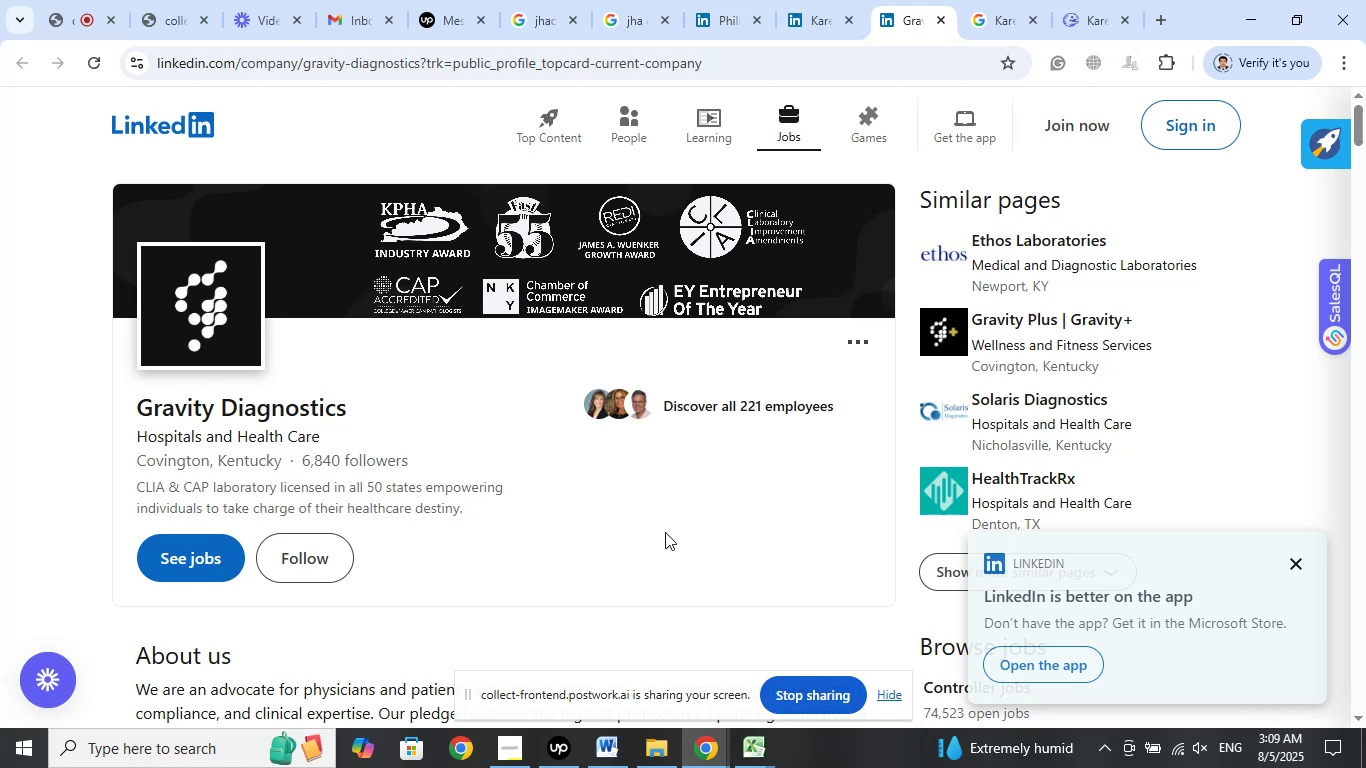 
left_click([602, 505])
 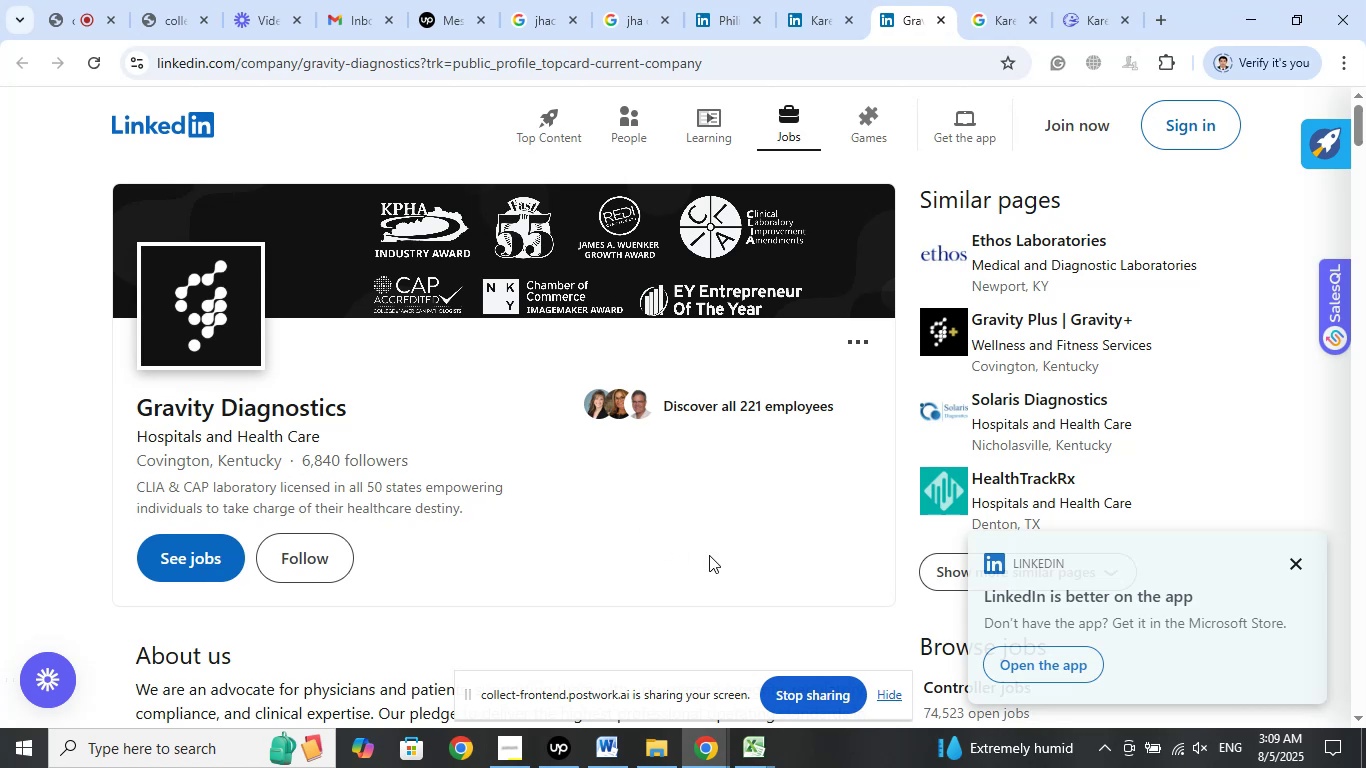 
double_click([709, 555])
 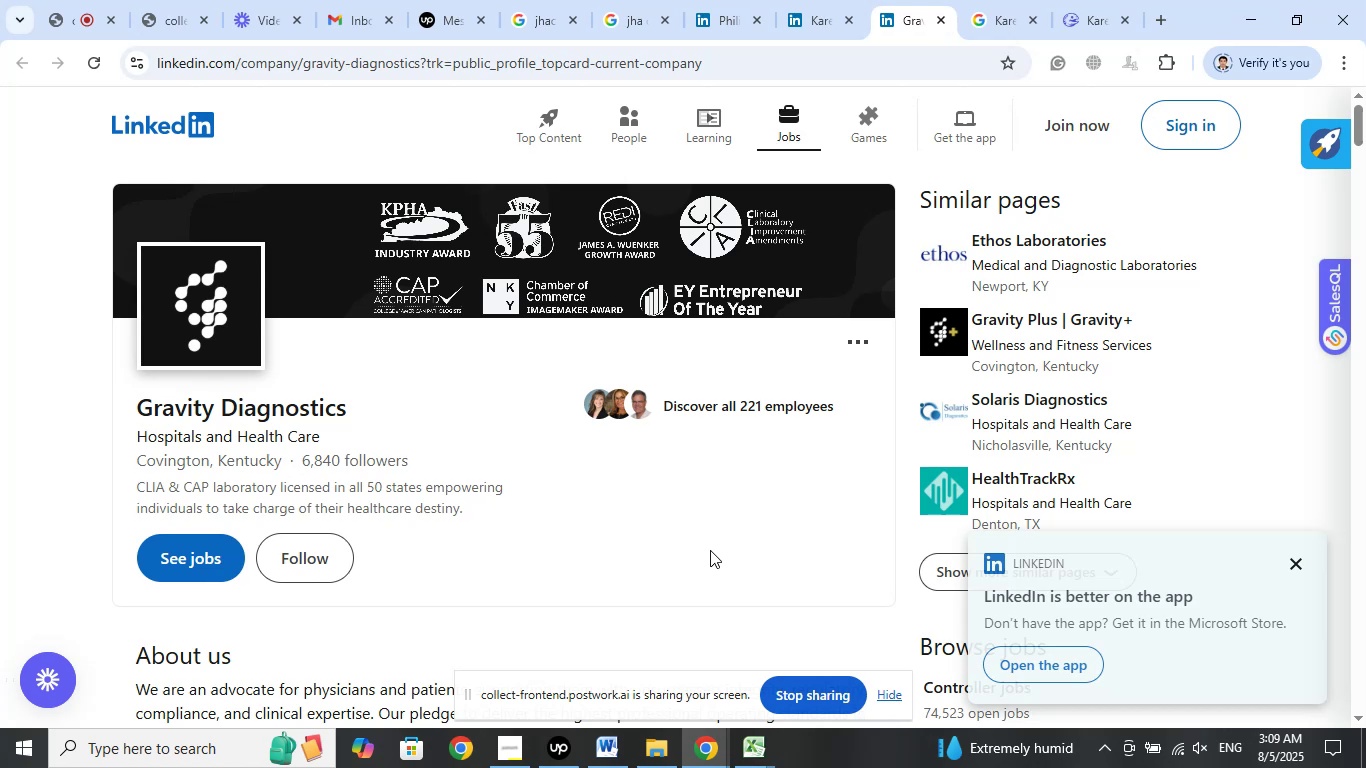 
wait(26.05)
 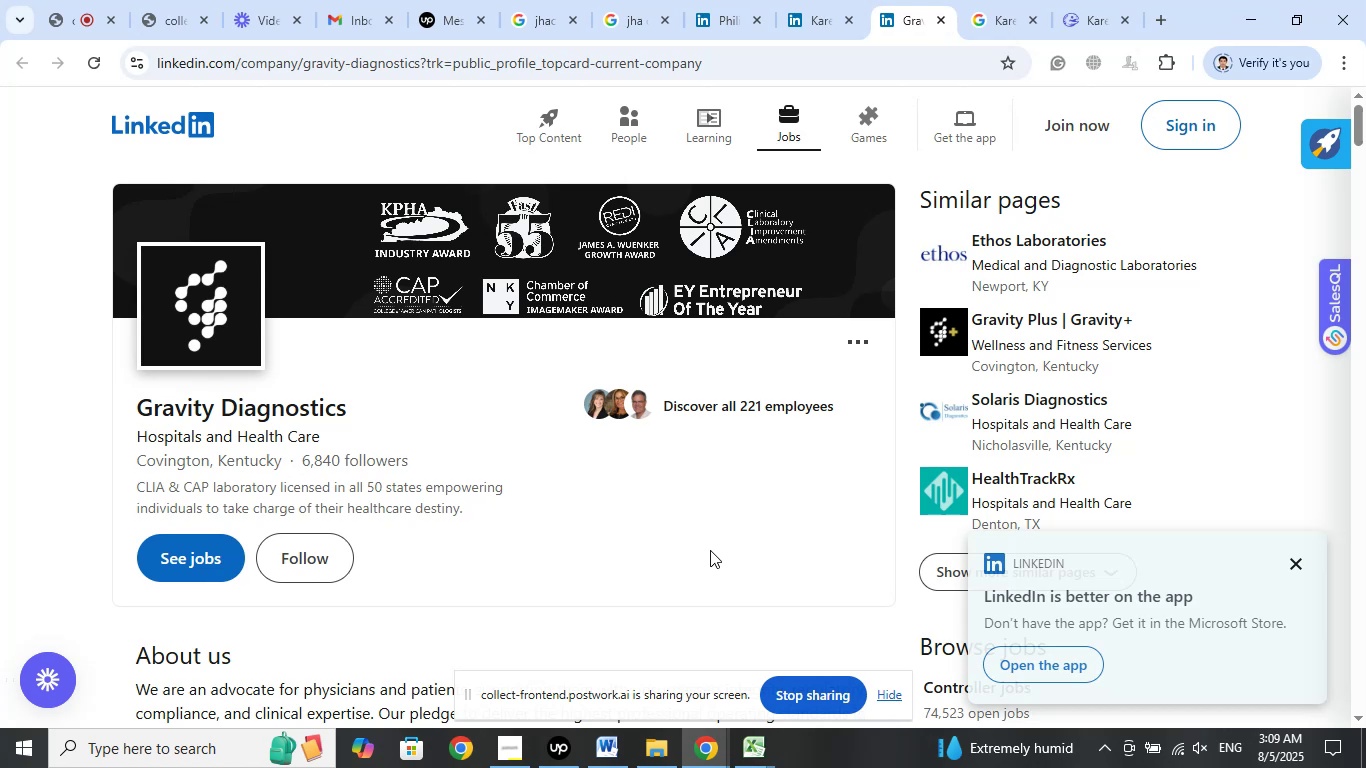 
left_click_drag(start_coordinate=[232, 462], to_coordinate=[384, 482])
 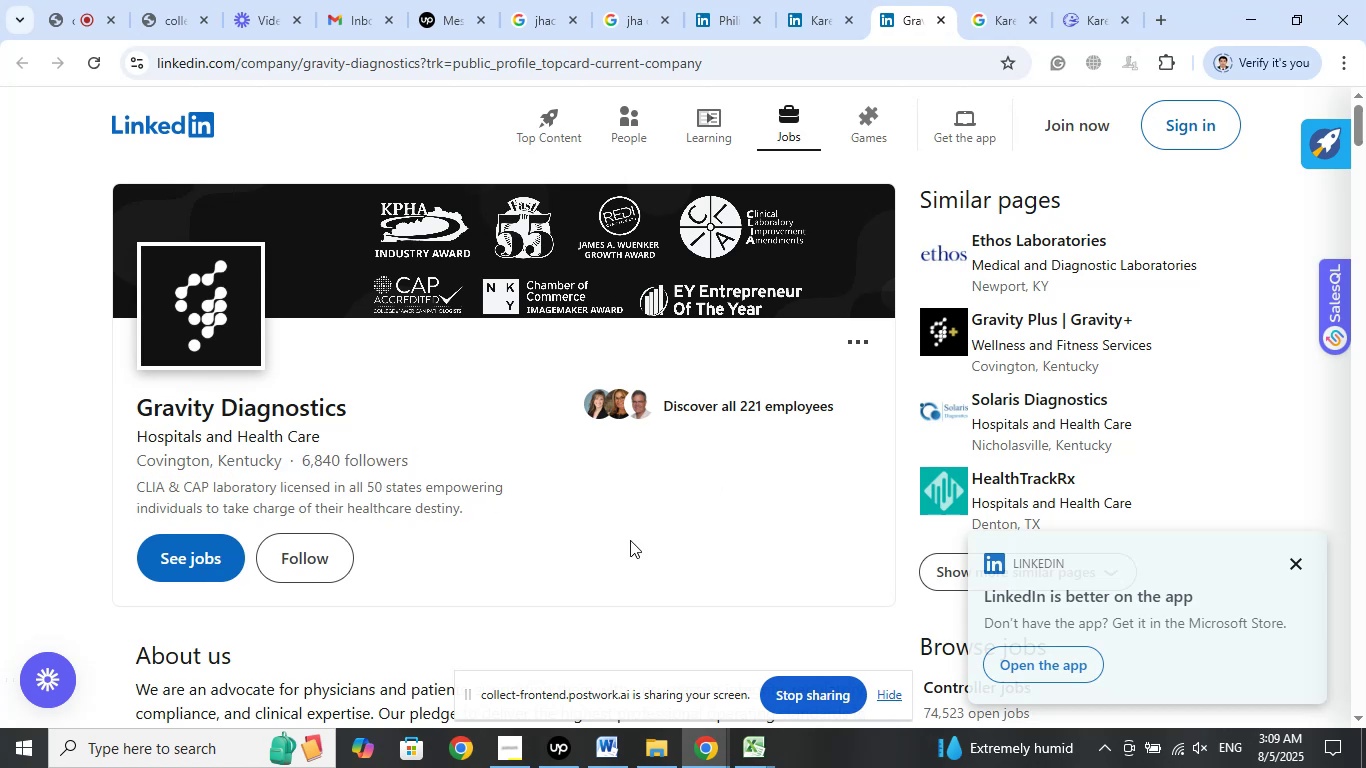 
double_click([690, 548])
 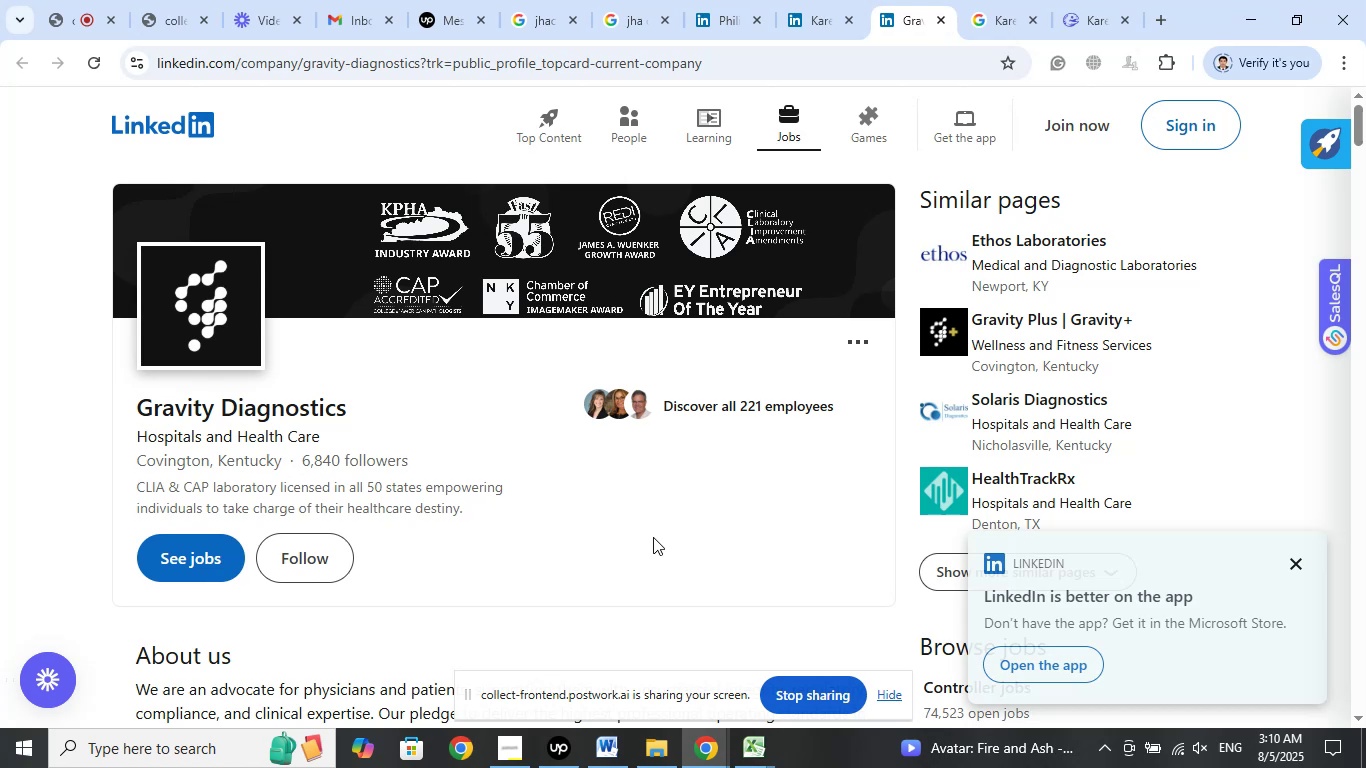 
wait(35.58)
 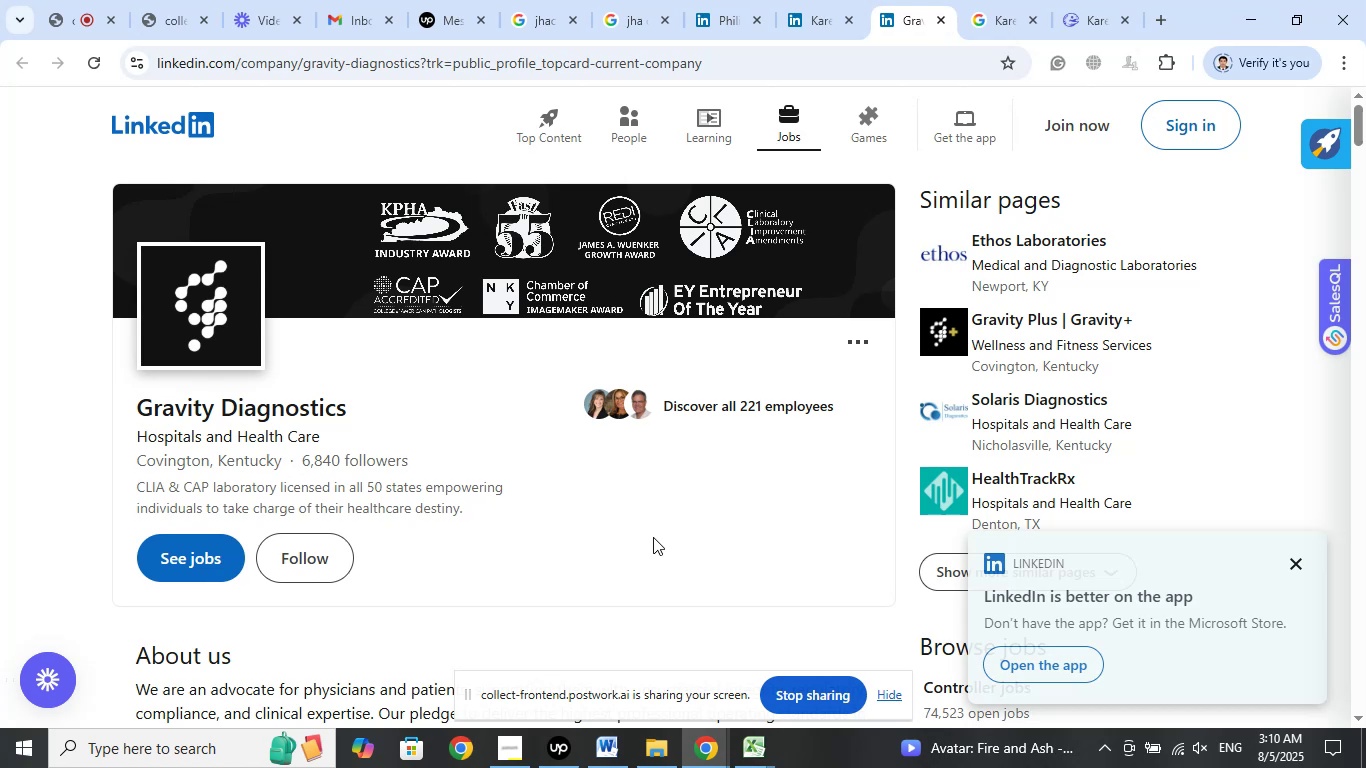 
double_click([604, 568])
 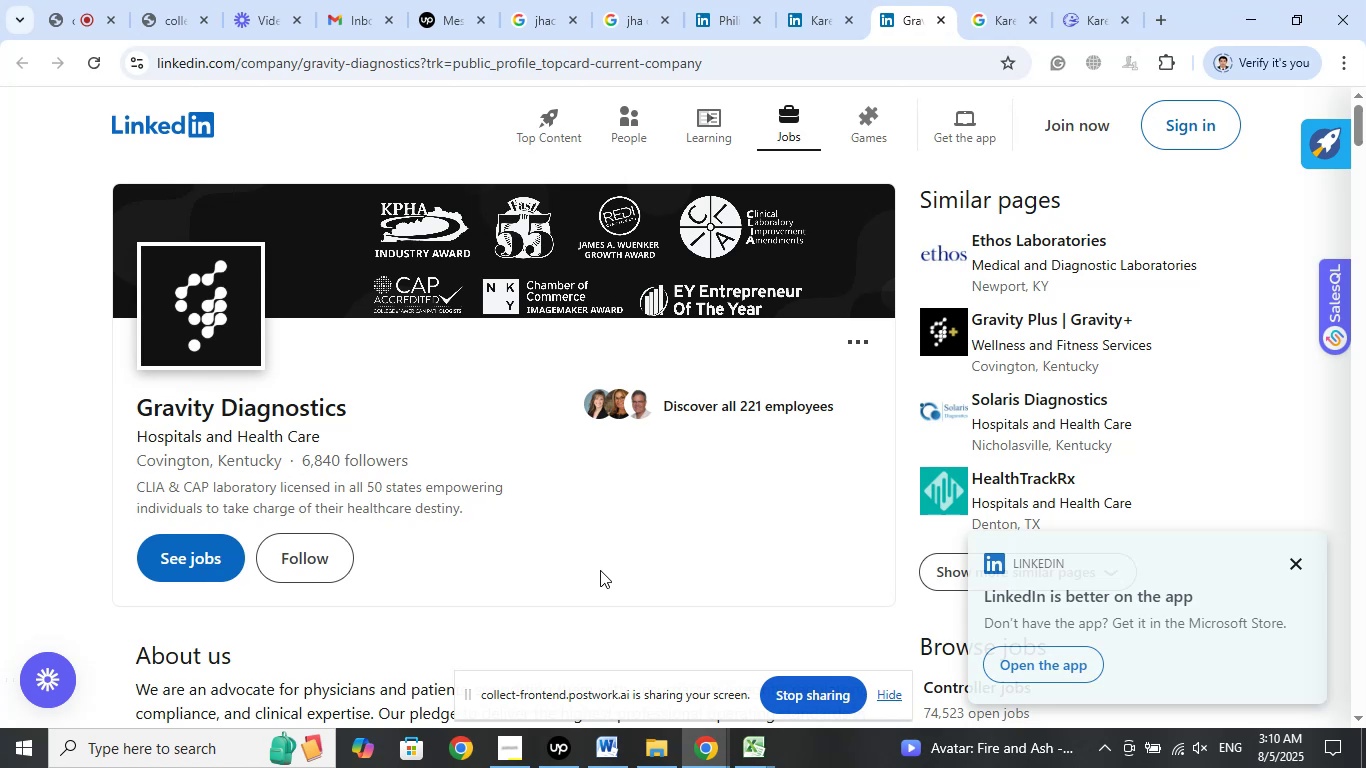 
wait(11.42)
 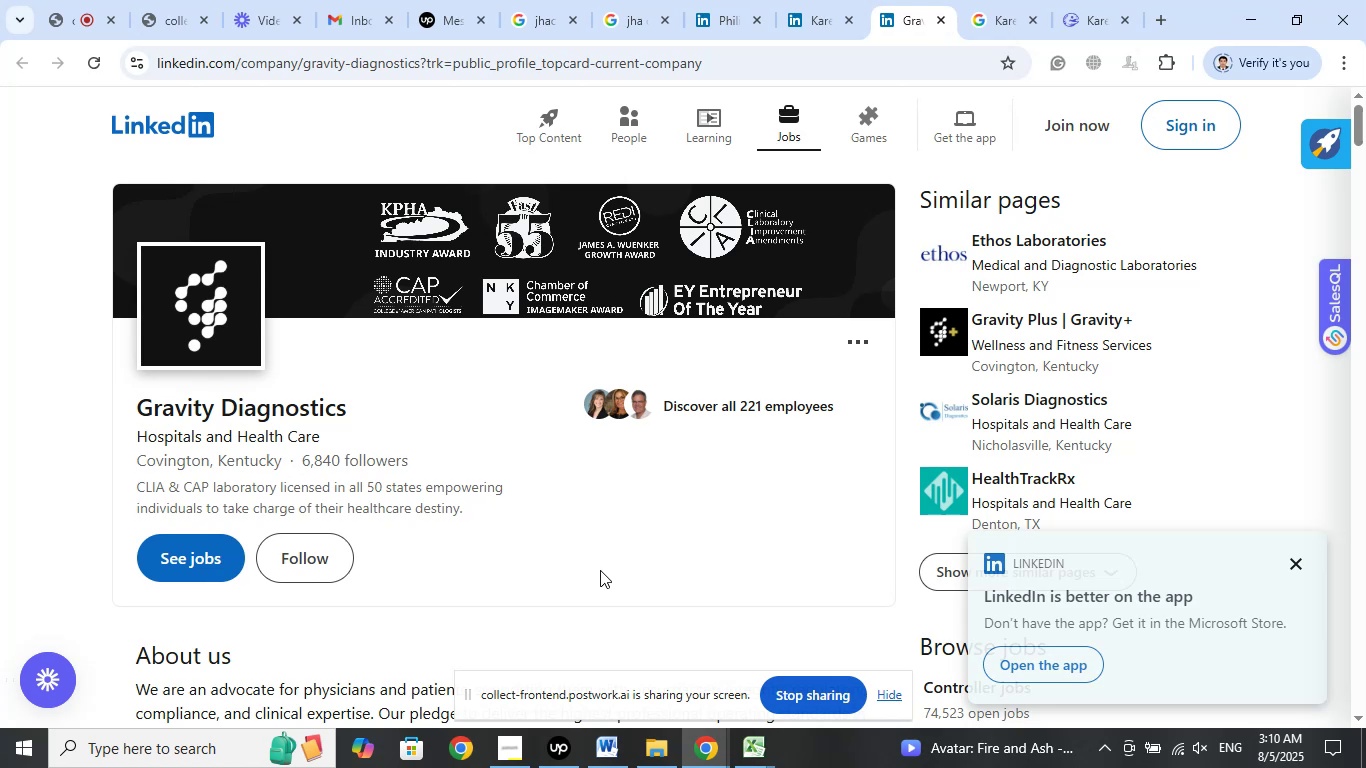 
left_click([594, 570])
 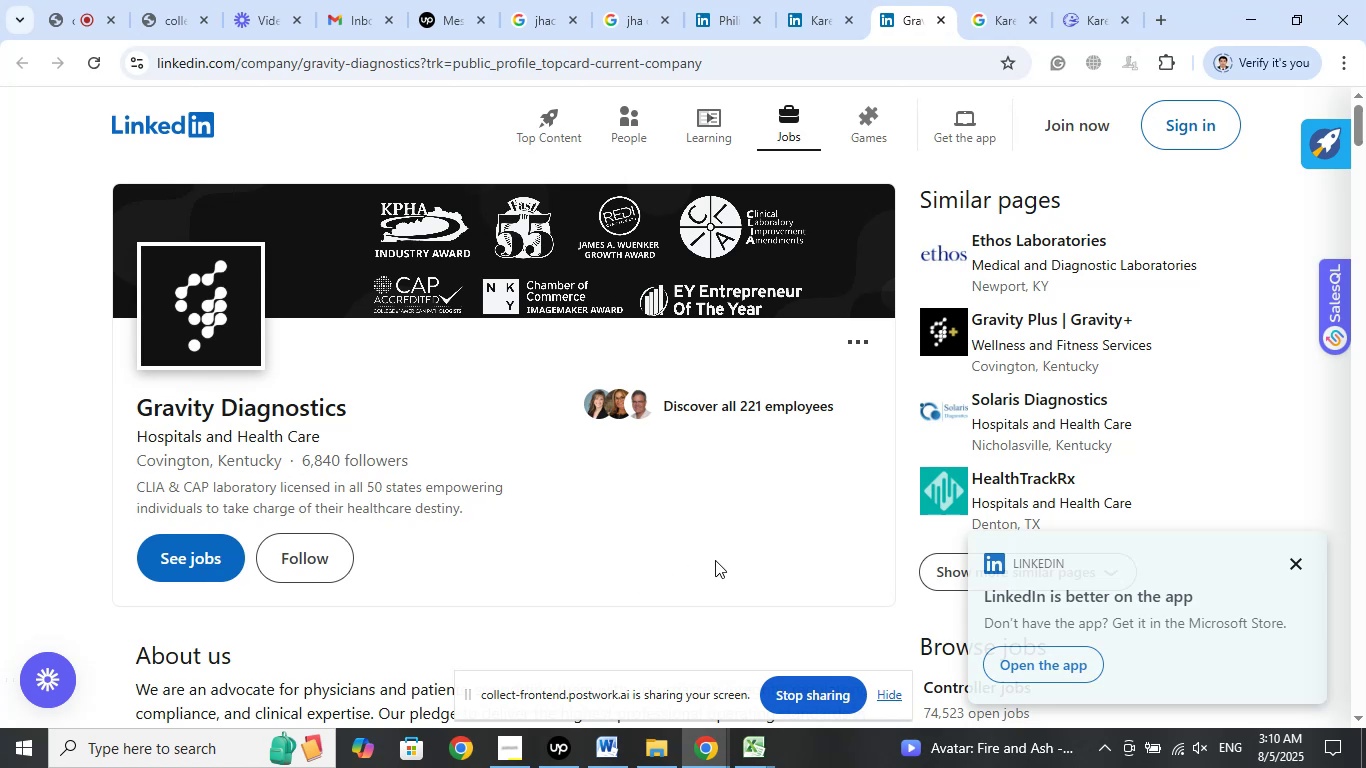 
left_click([715, 560])
 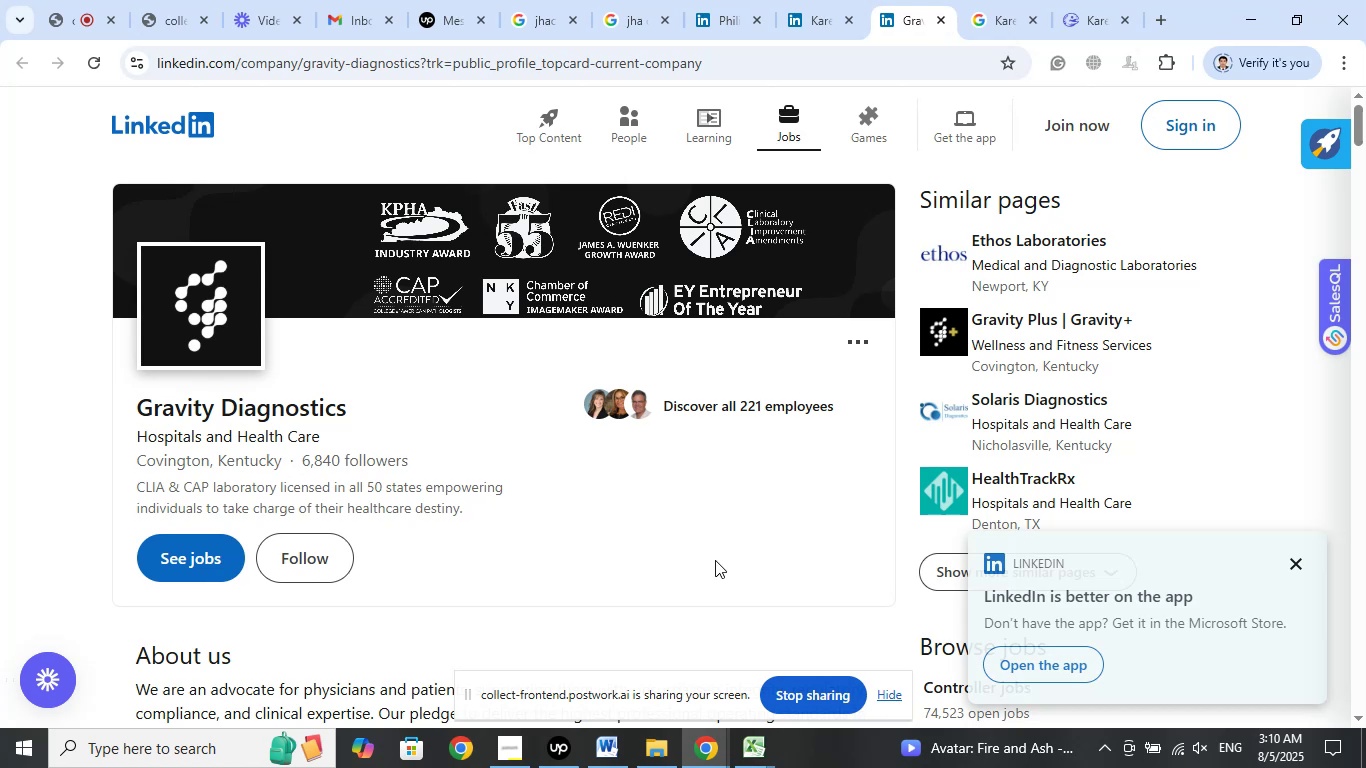 
wait(13.98)
 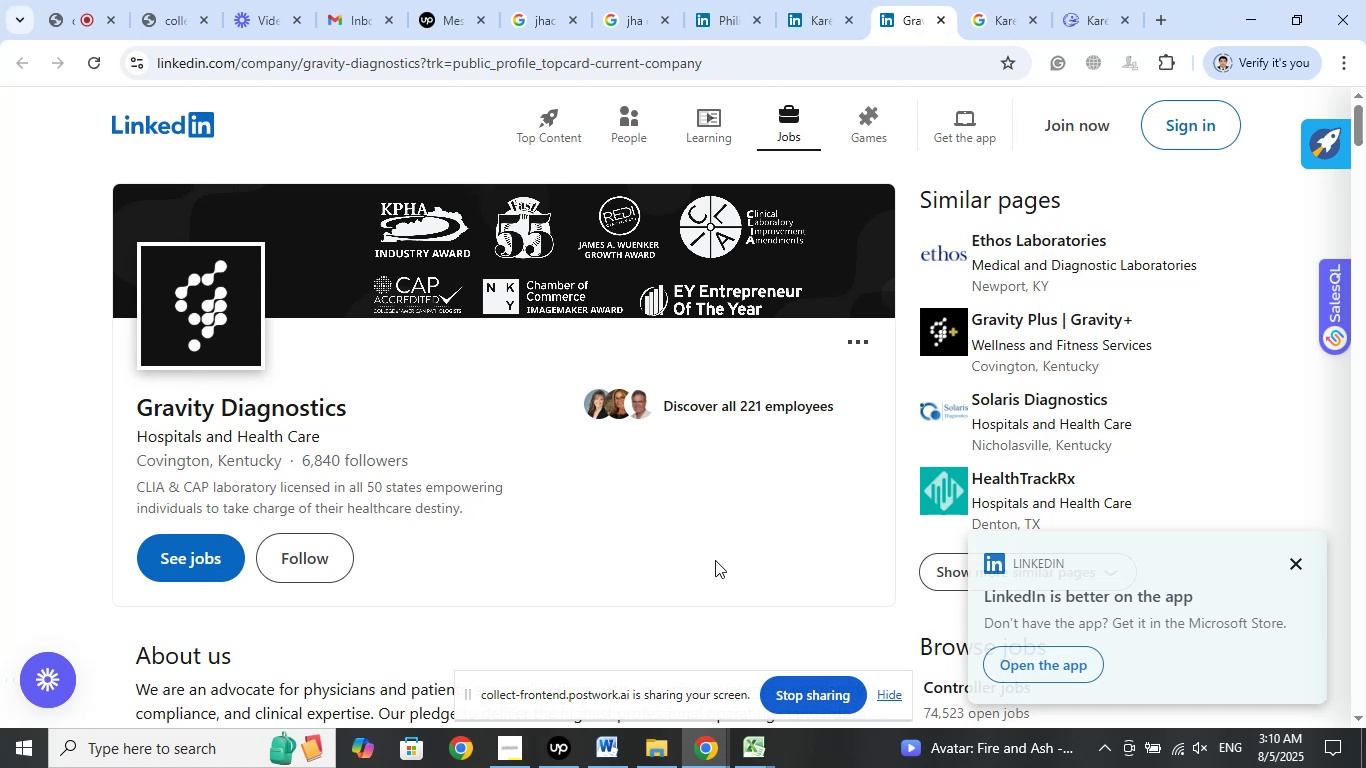 
left_click([471, 427])
 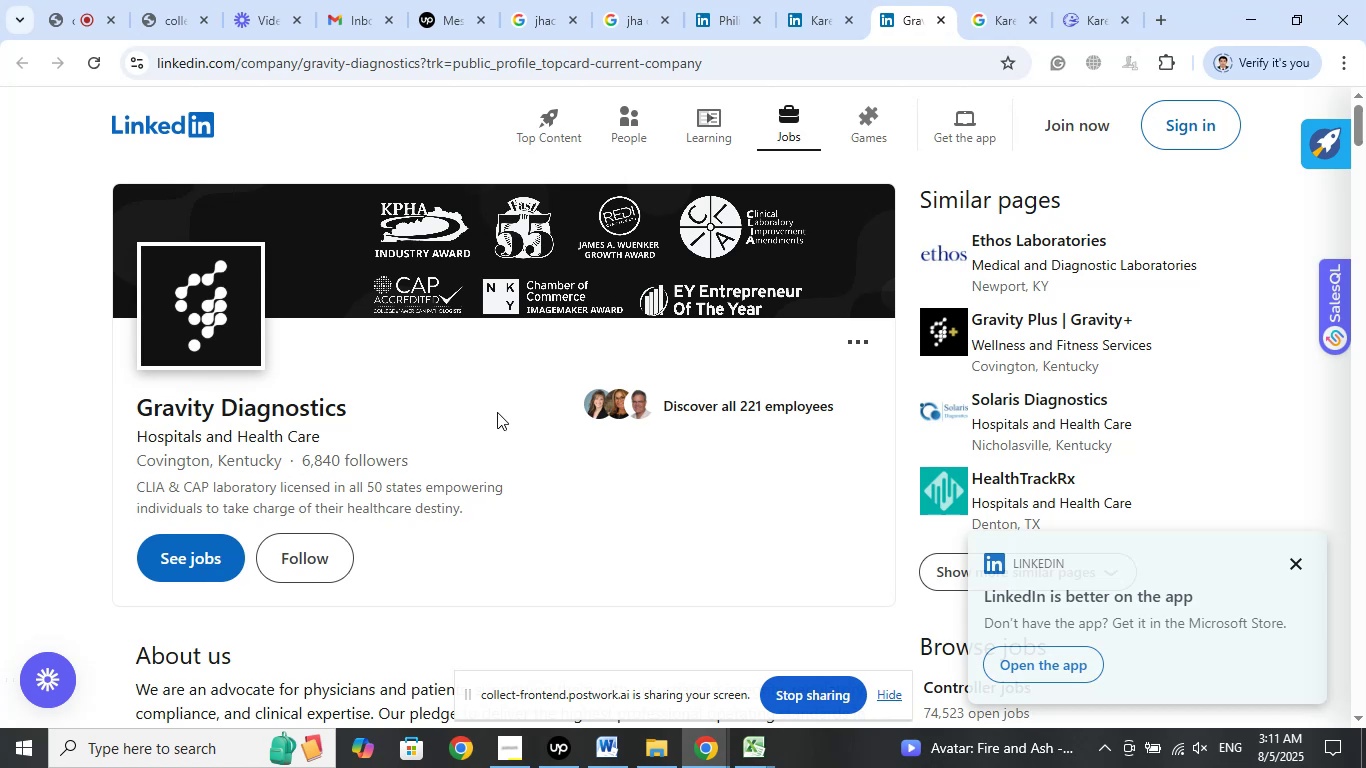 
wait(11.5)
 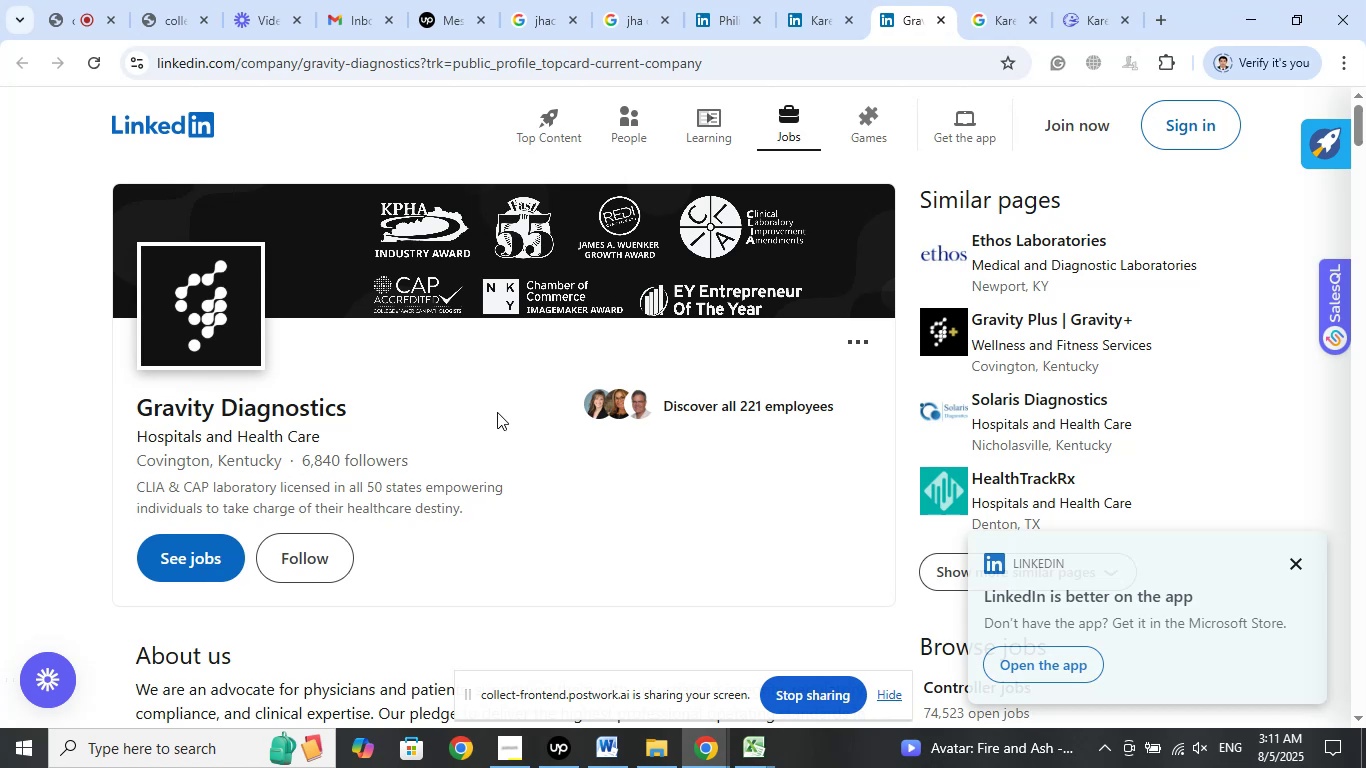 
left_click_drag(start_coordinate=[278, 465], to_coordinate=[364, 474])
 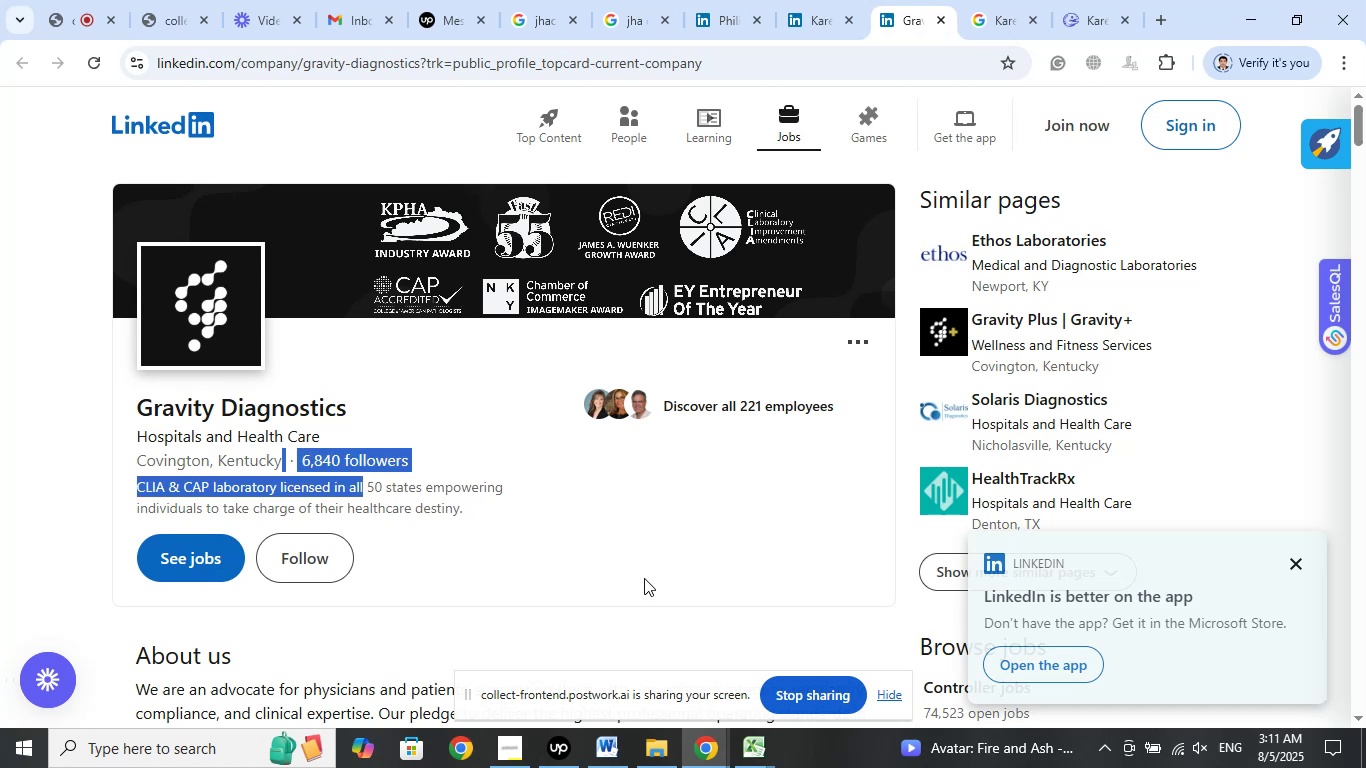 
left_click([644, 578])
 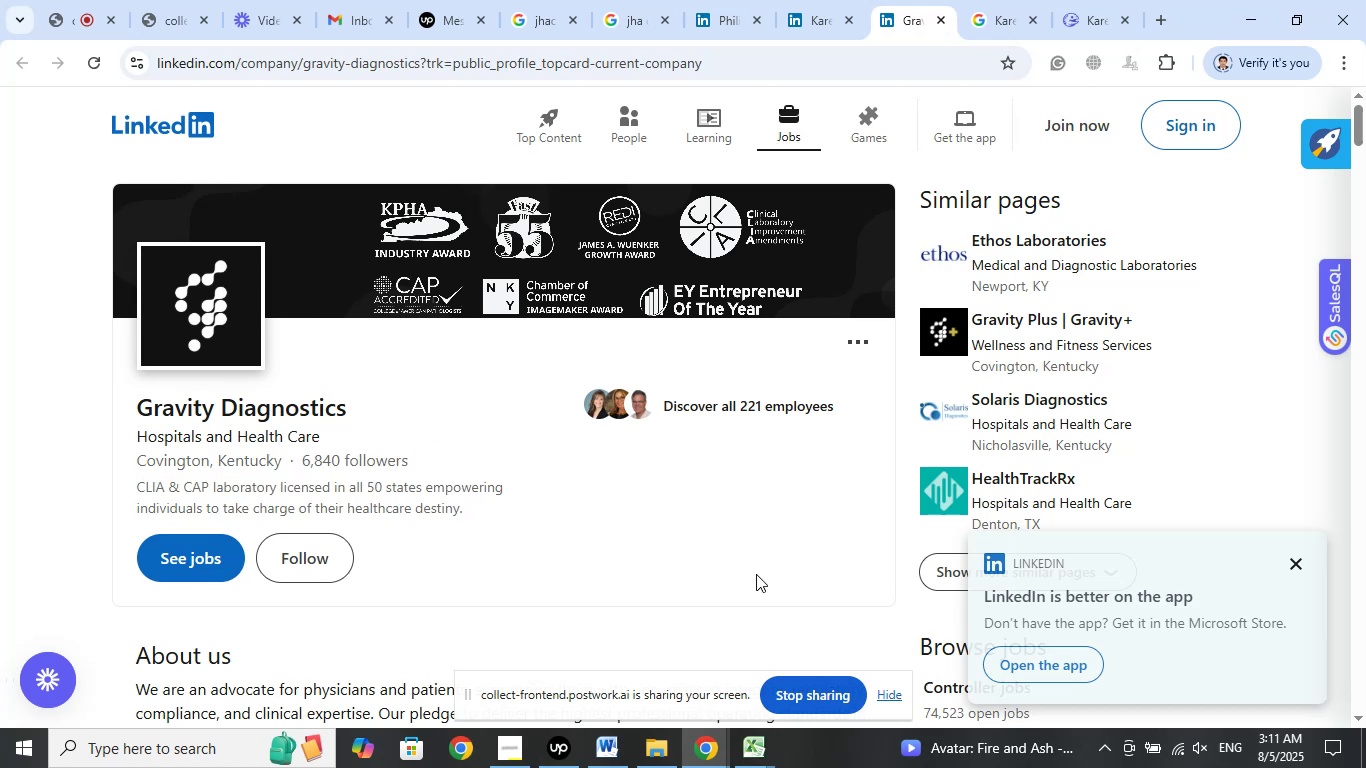 
left_click([756, 574])
 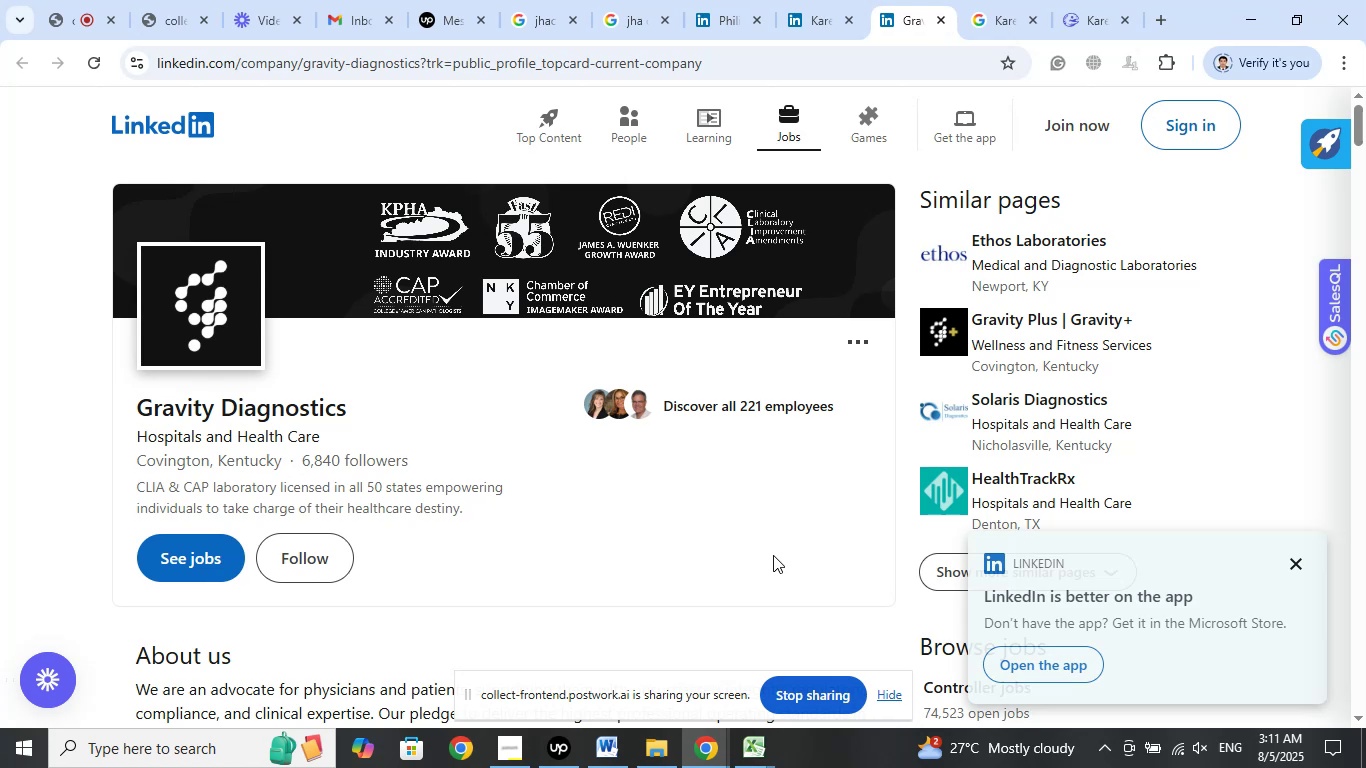 
wait(35.28)
 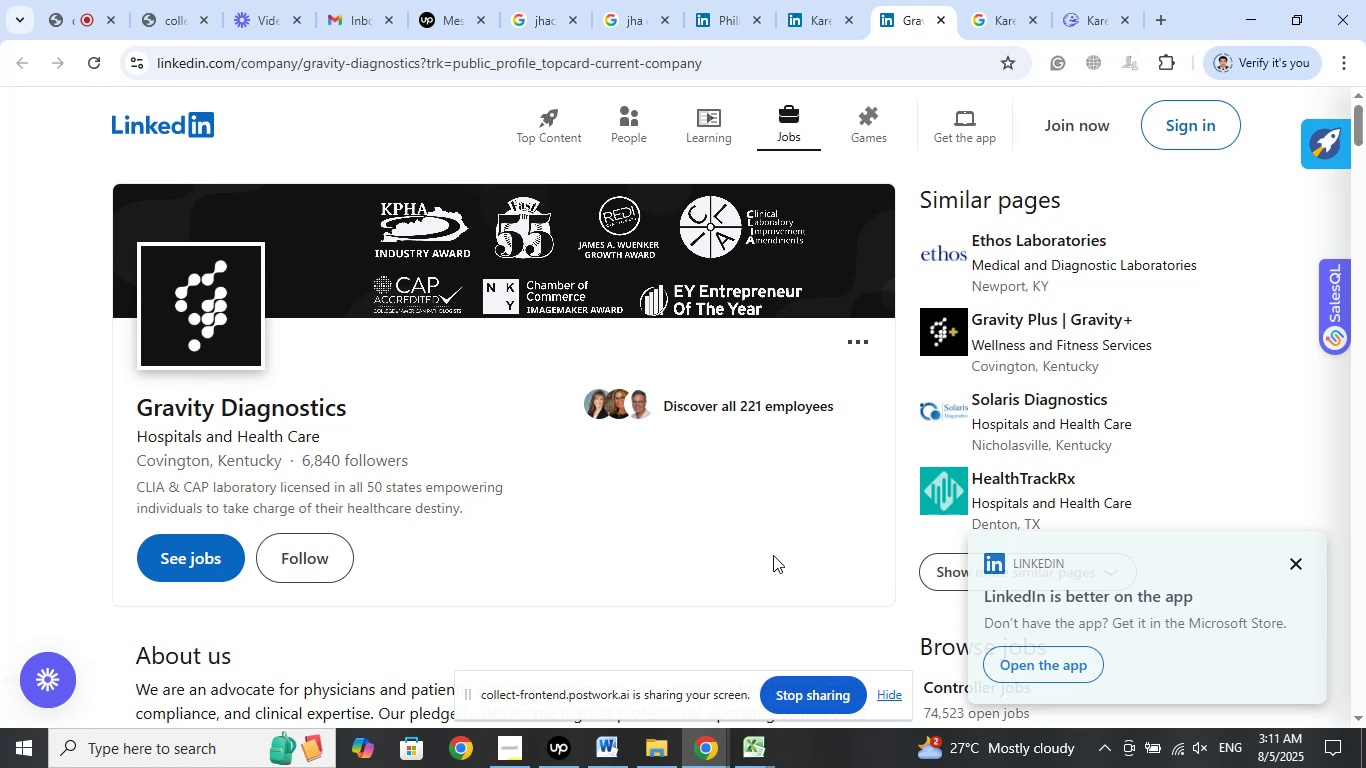 
left_click_drag(start_coordinate=[374, 487], to_coordinate=[477, 494])
 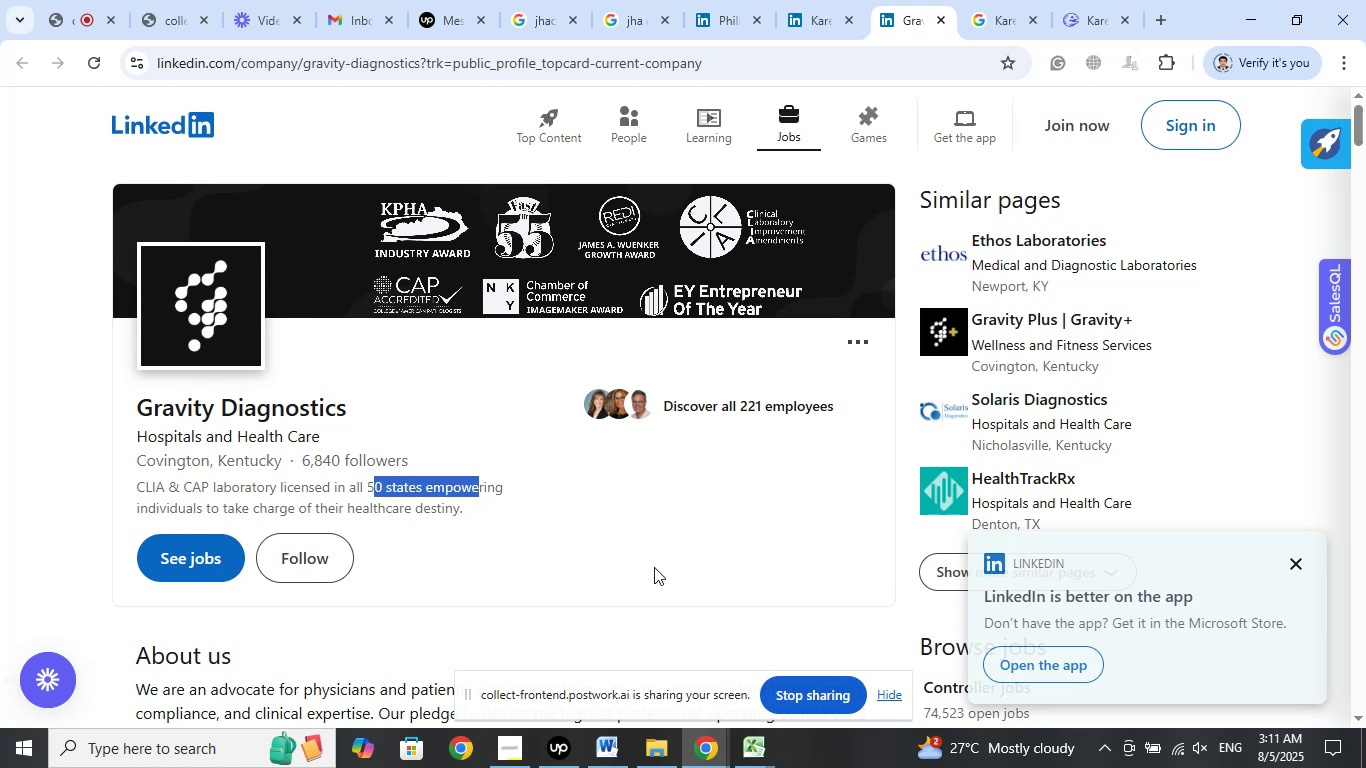 
left_click([654, 567])
 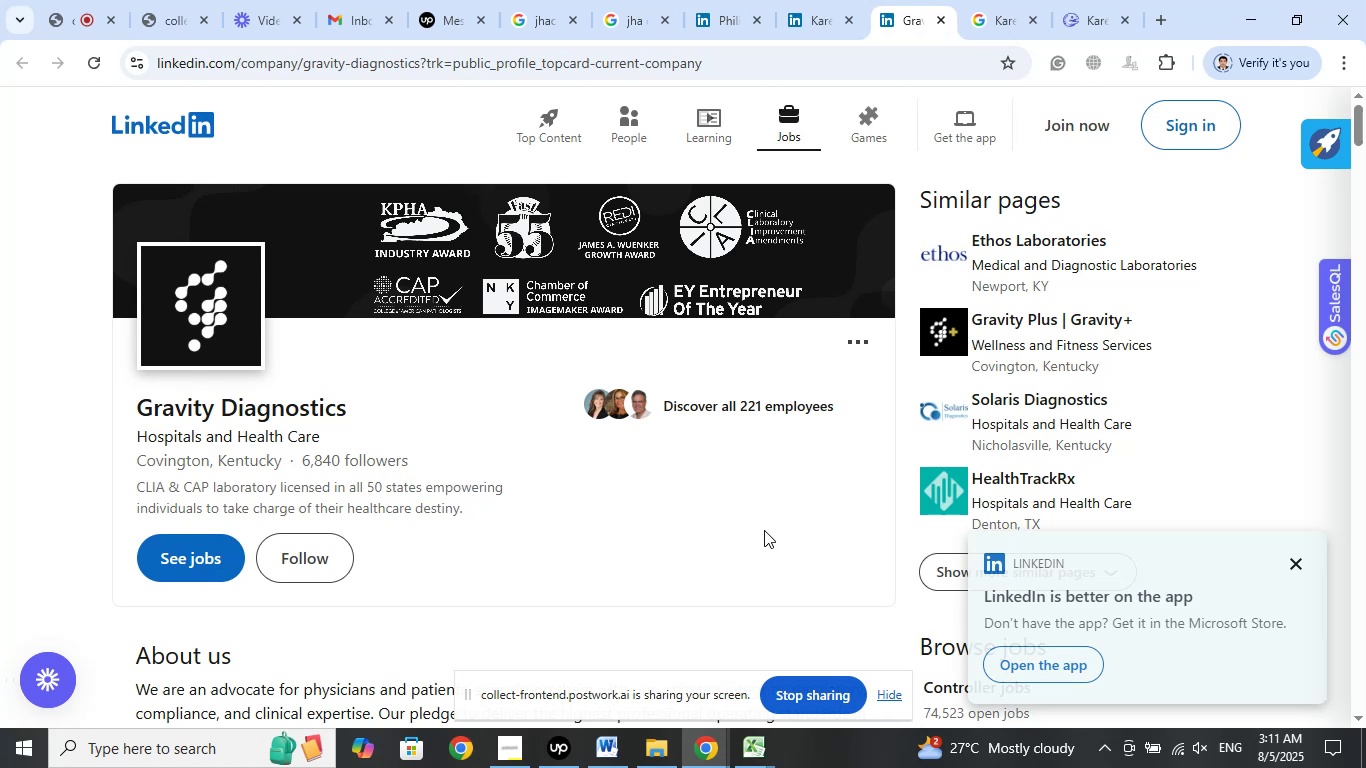 
left_click([765, 529])
 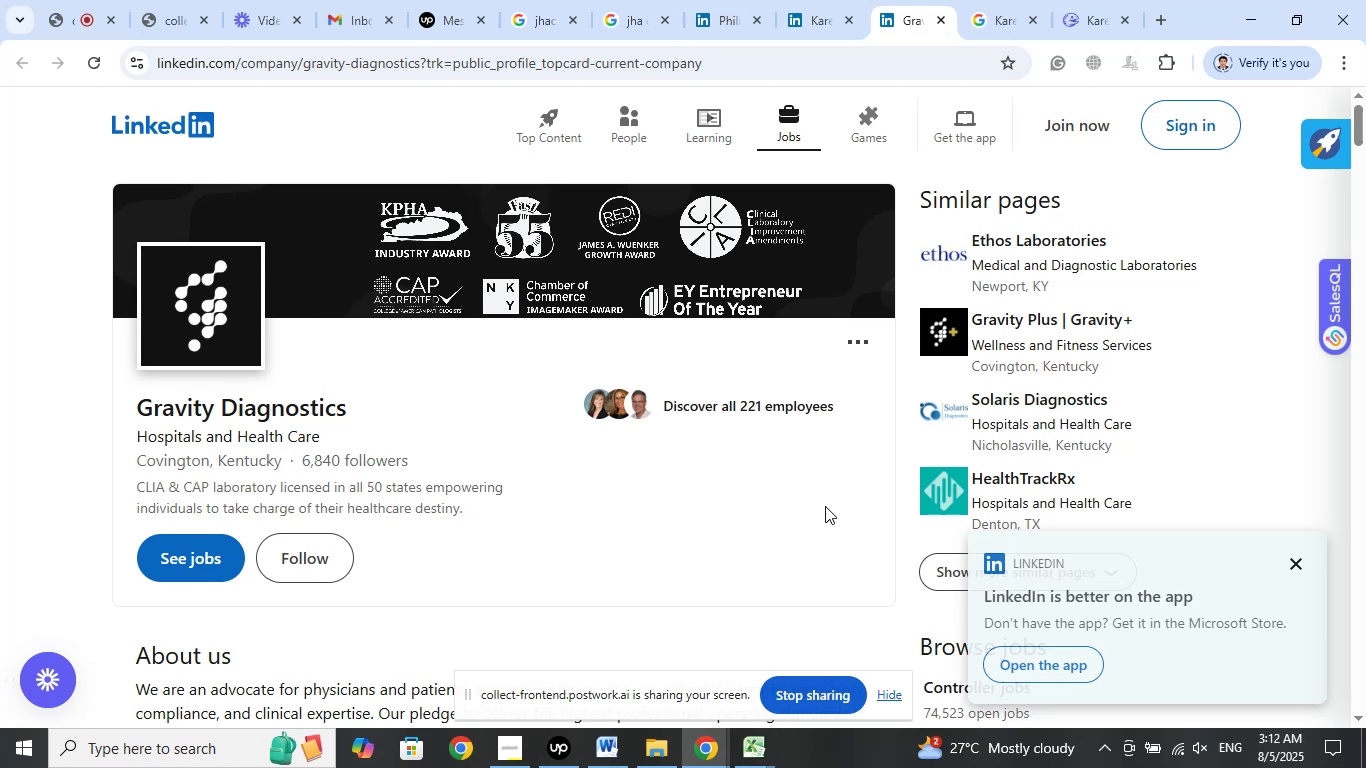 
wait(24.43)
 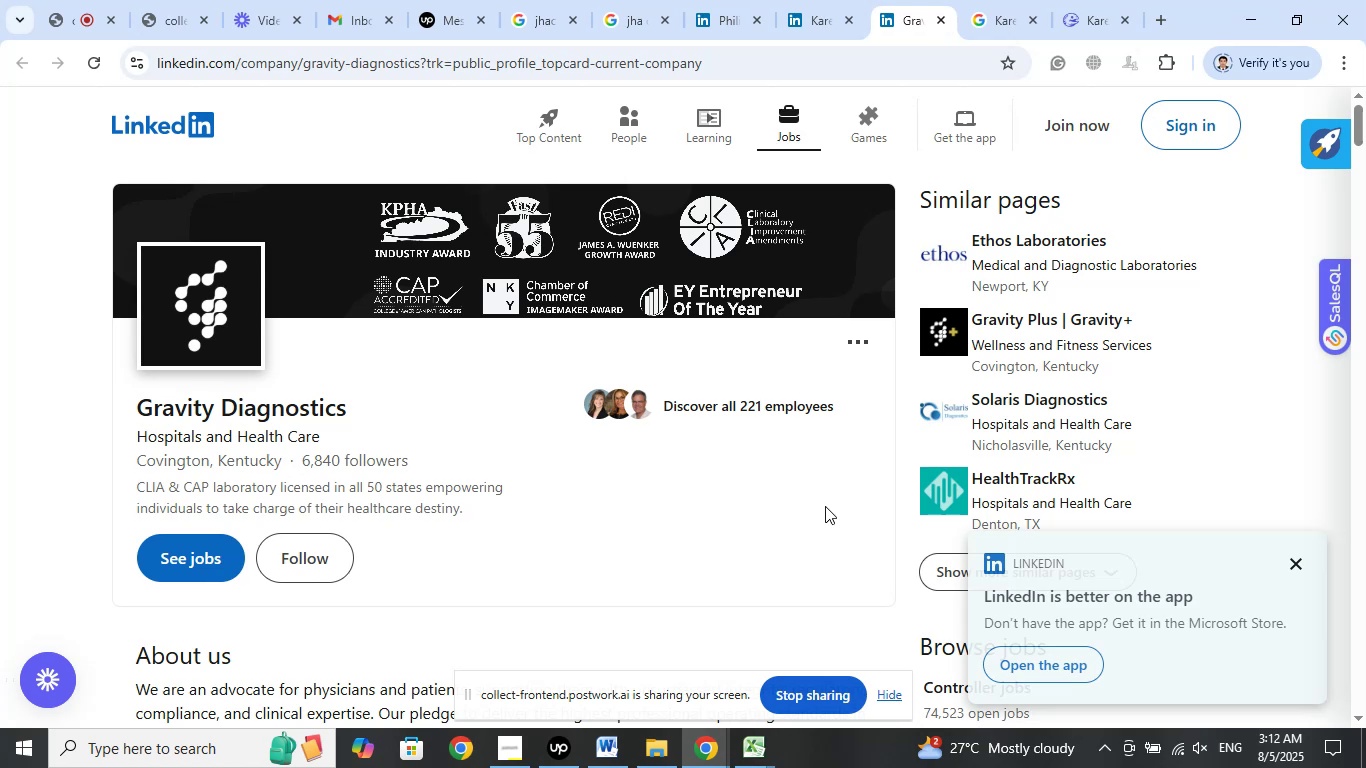 
left_click_drag(start_coordinate=[291, 492], to_coordinate=[431, 504])
 